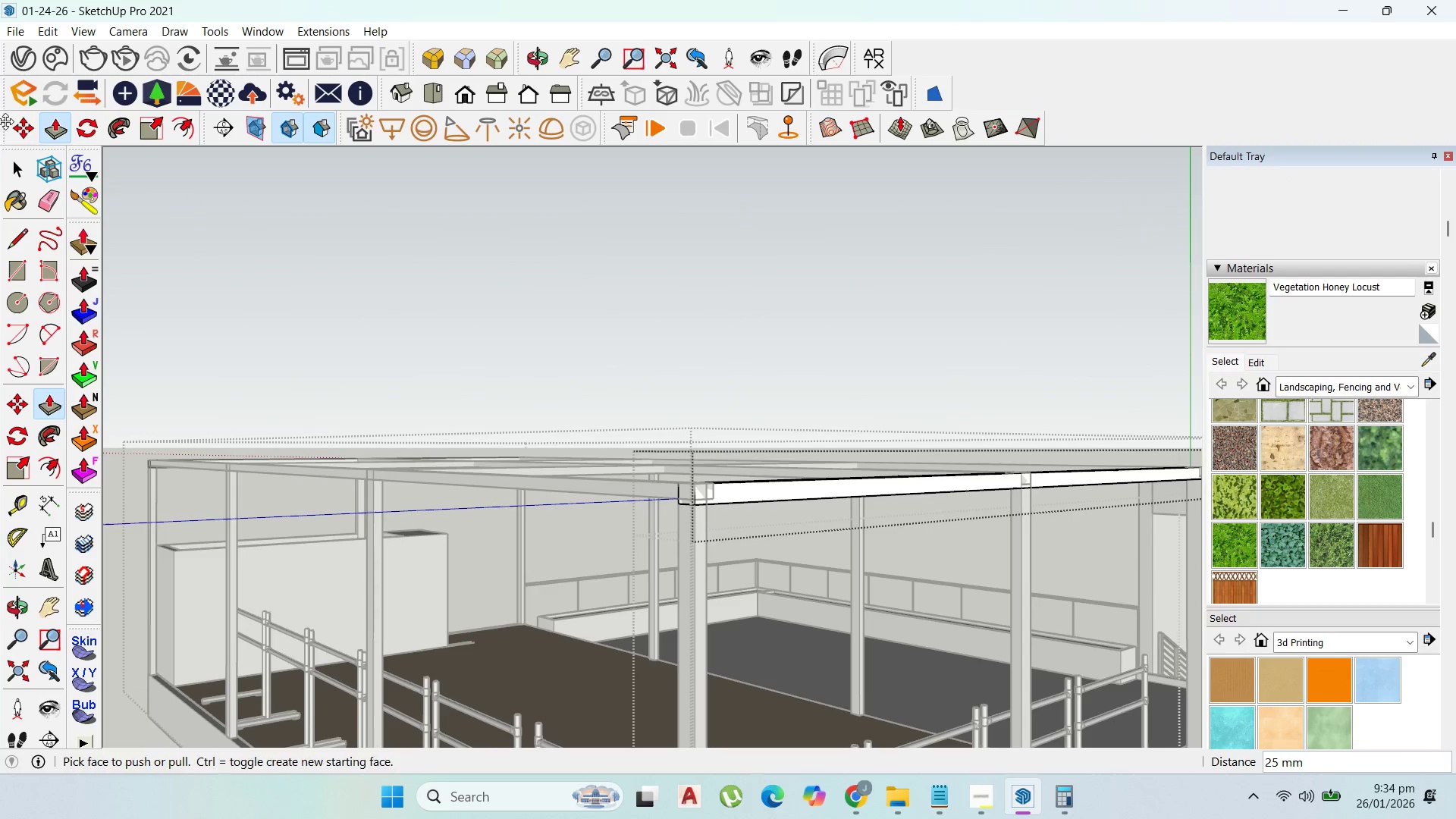 
left_click([11, 168])
 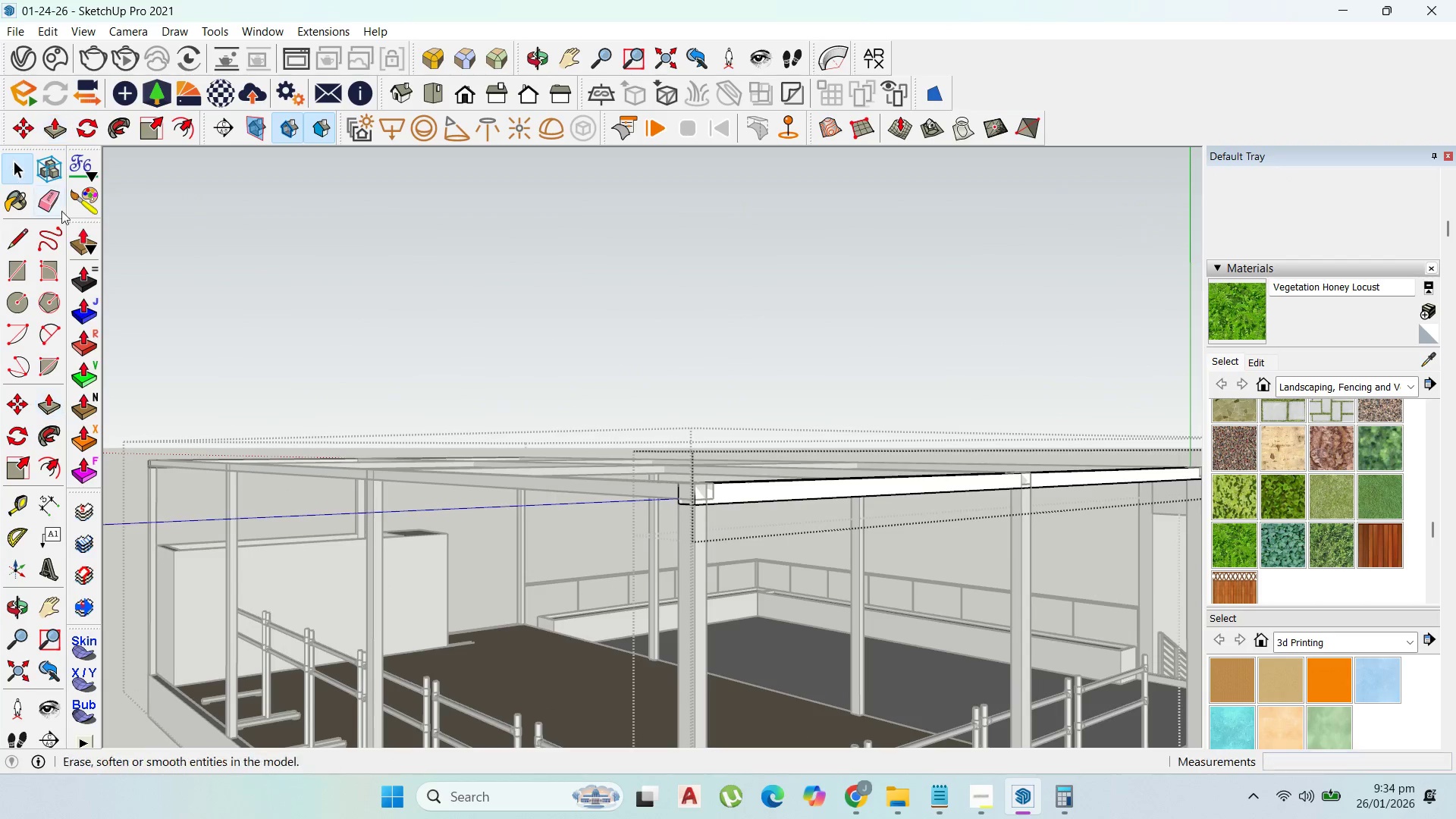 
key(Escape)
 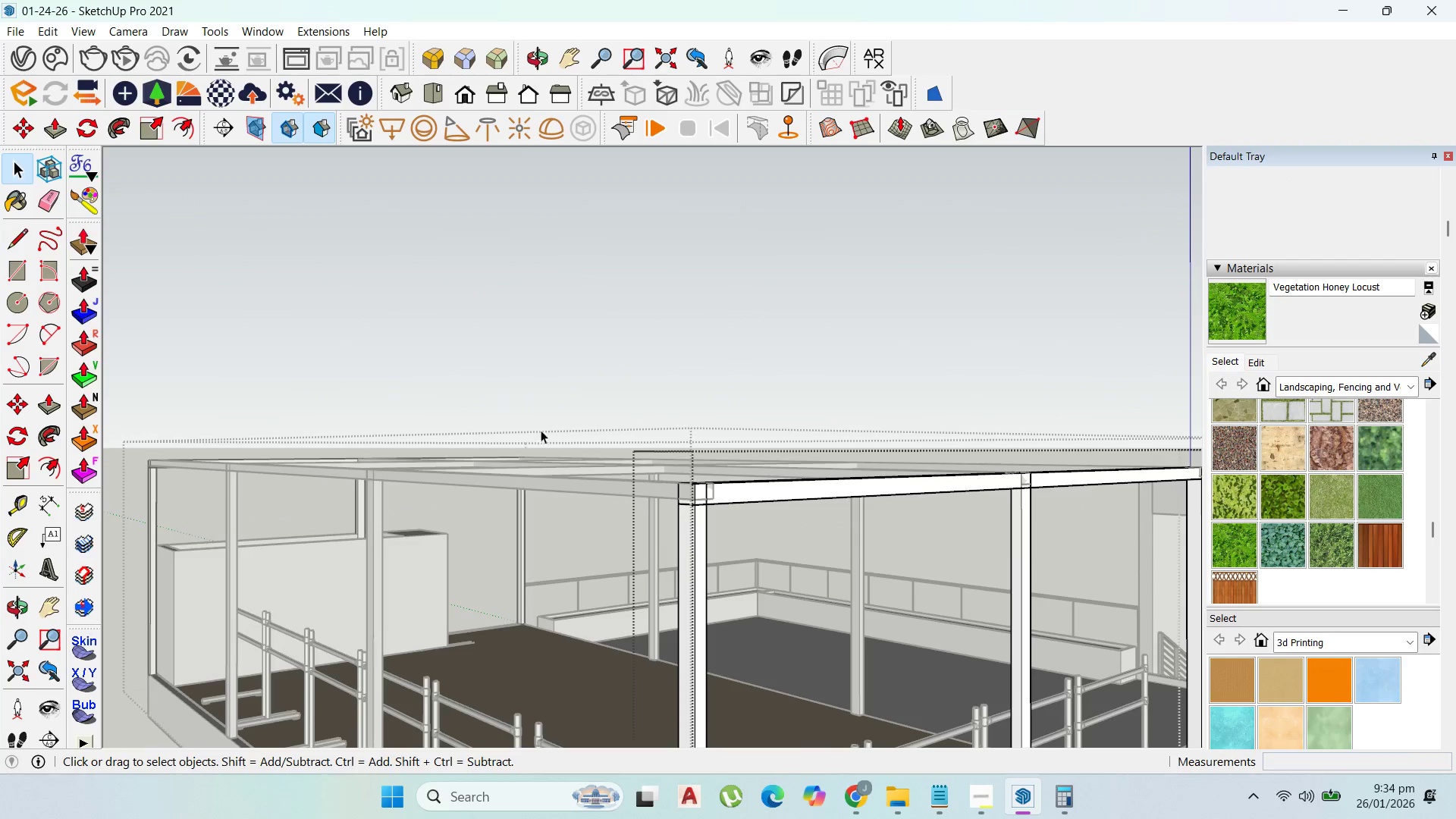 
key(Escape)
 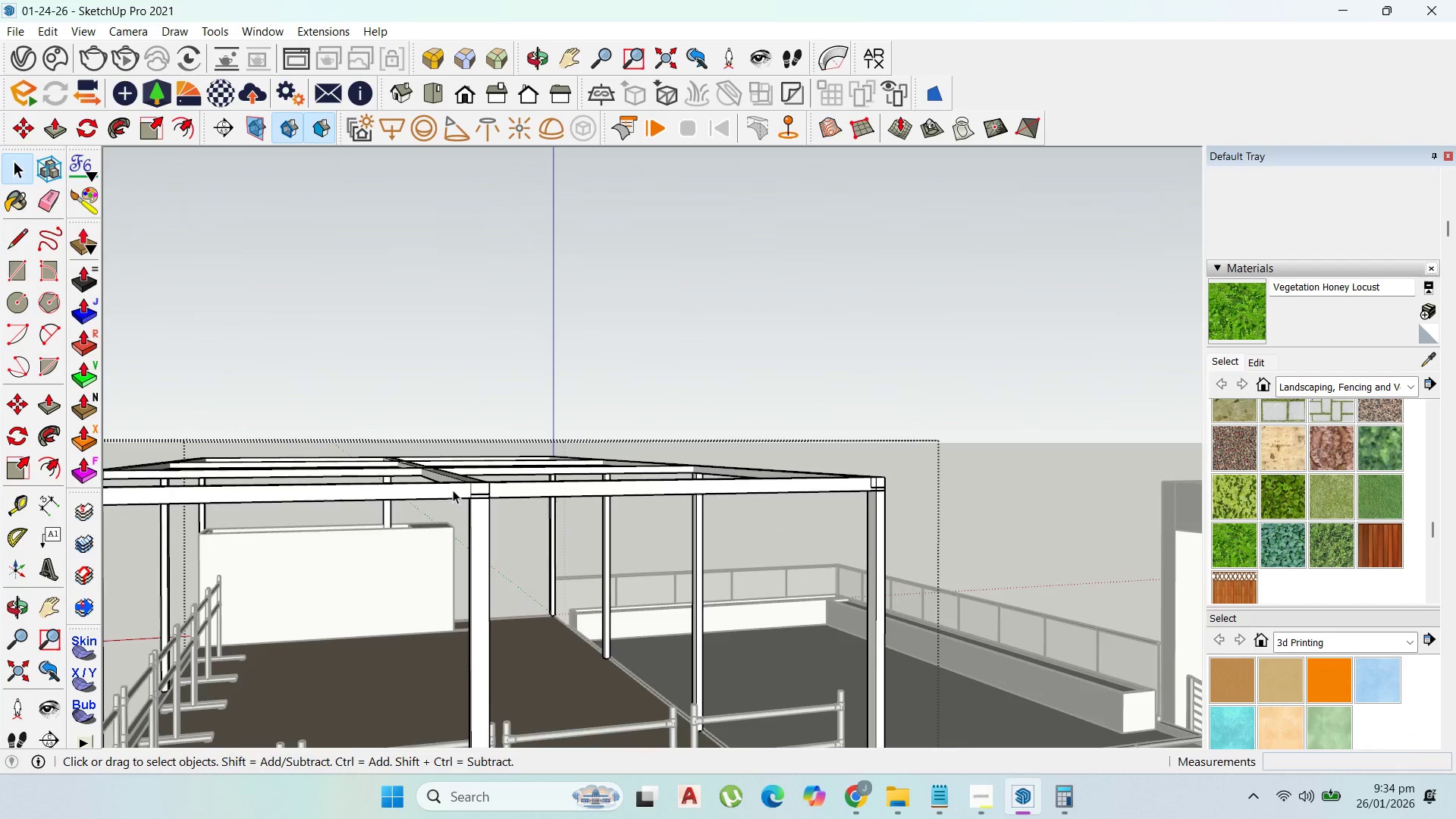 
scroll: coordinate [302, 544], scroll_direction: up, amount: 2.0
 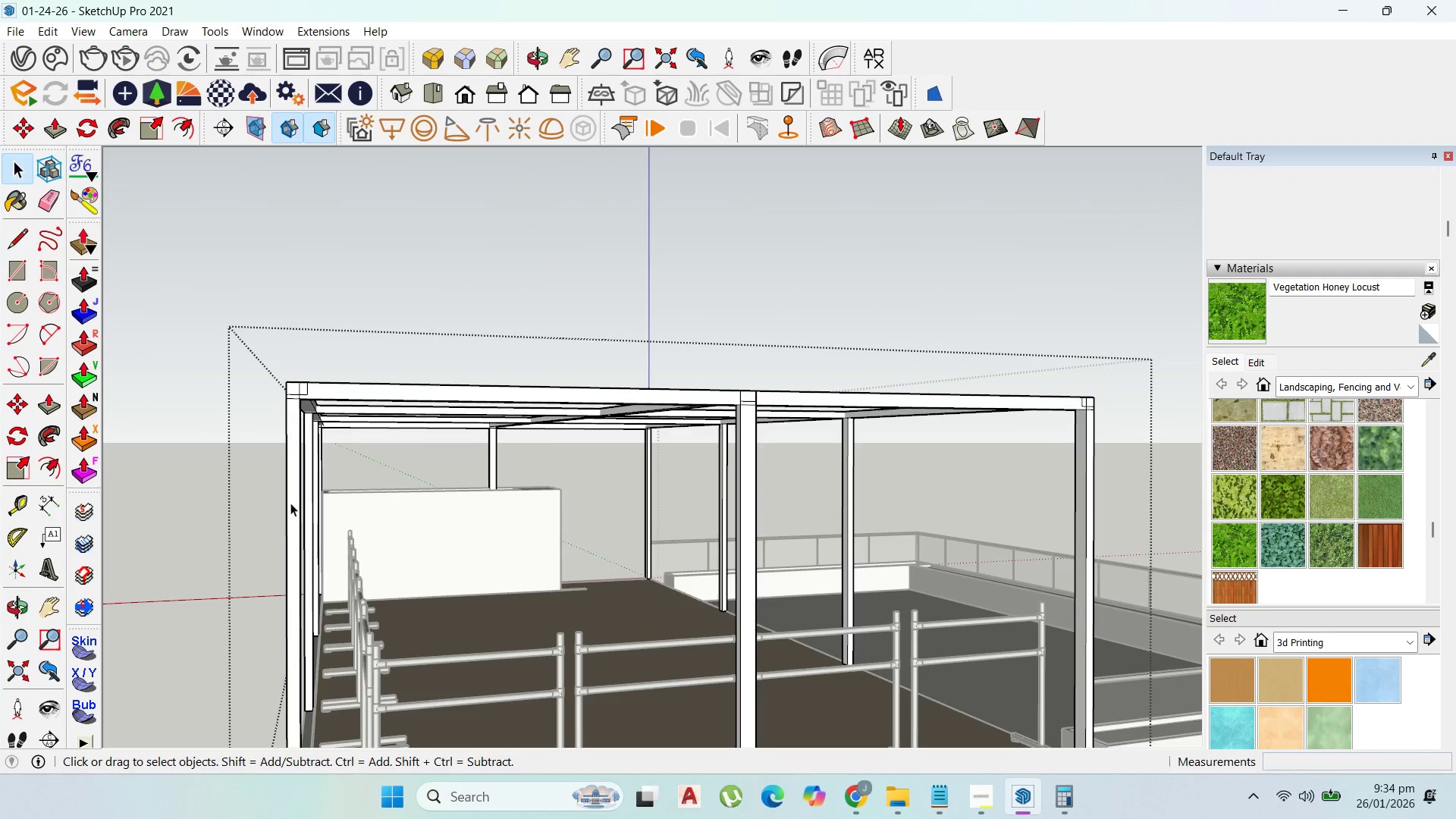 
double_click([290, 504])
 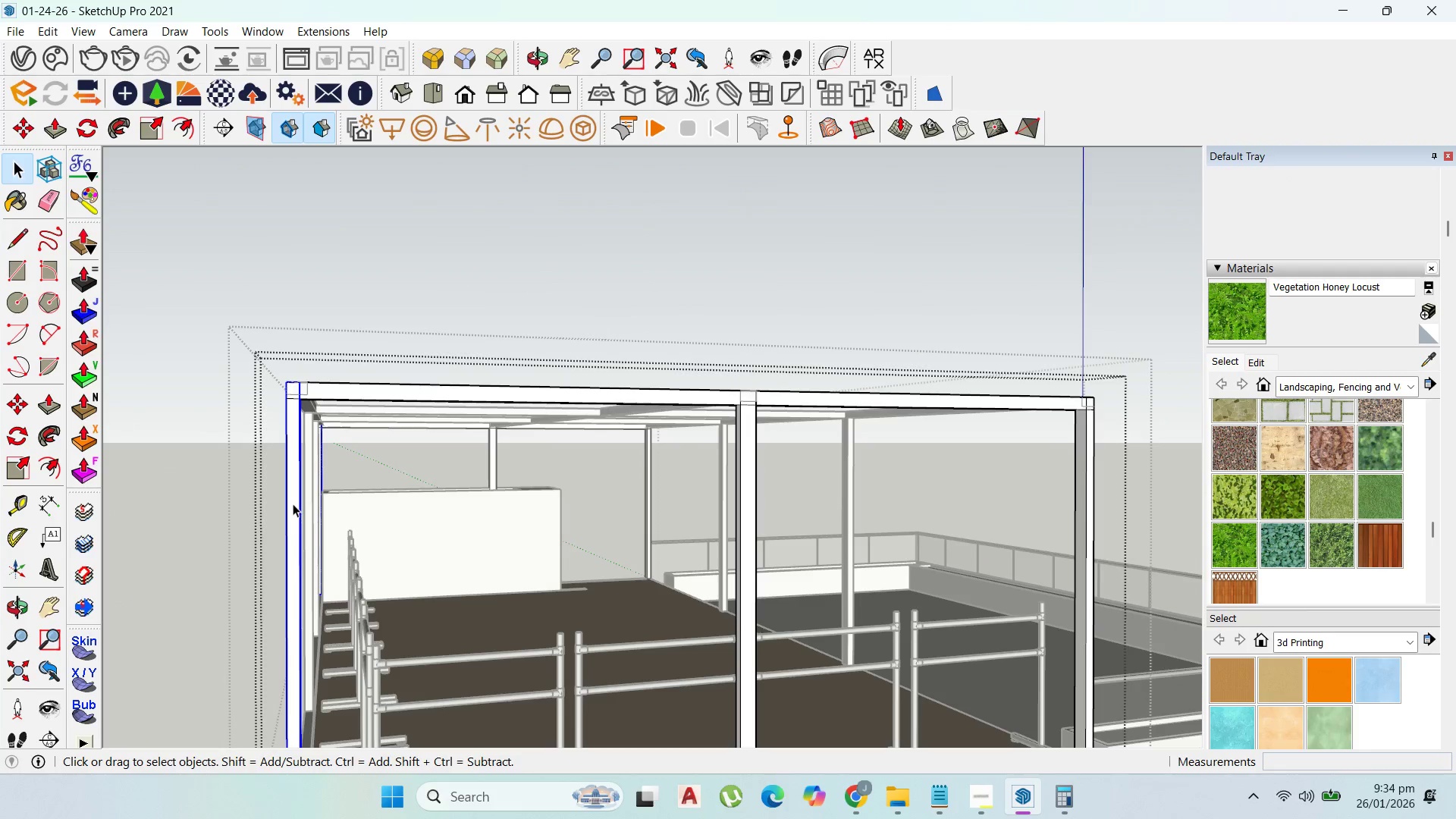 
triple_click([294, 504])
 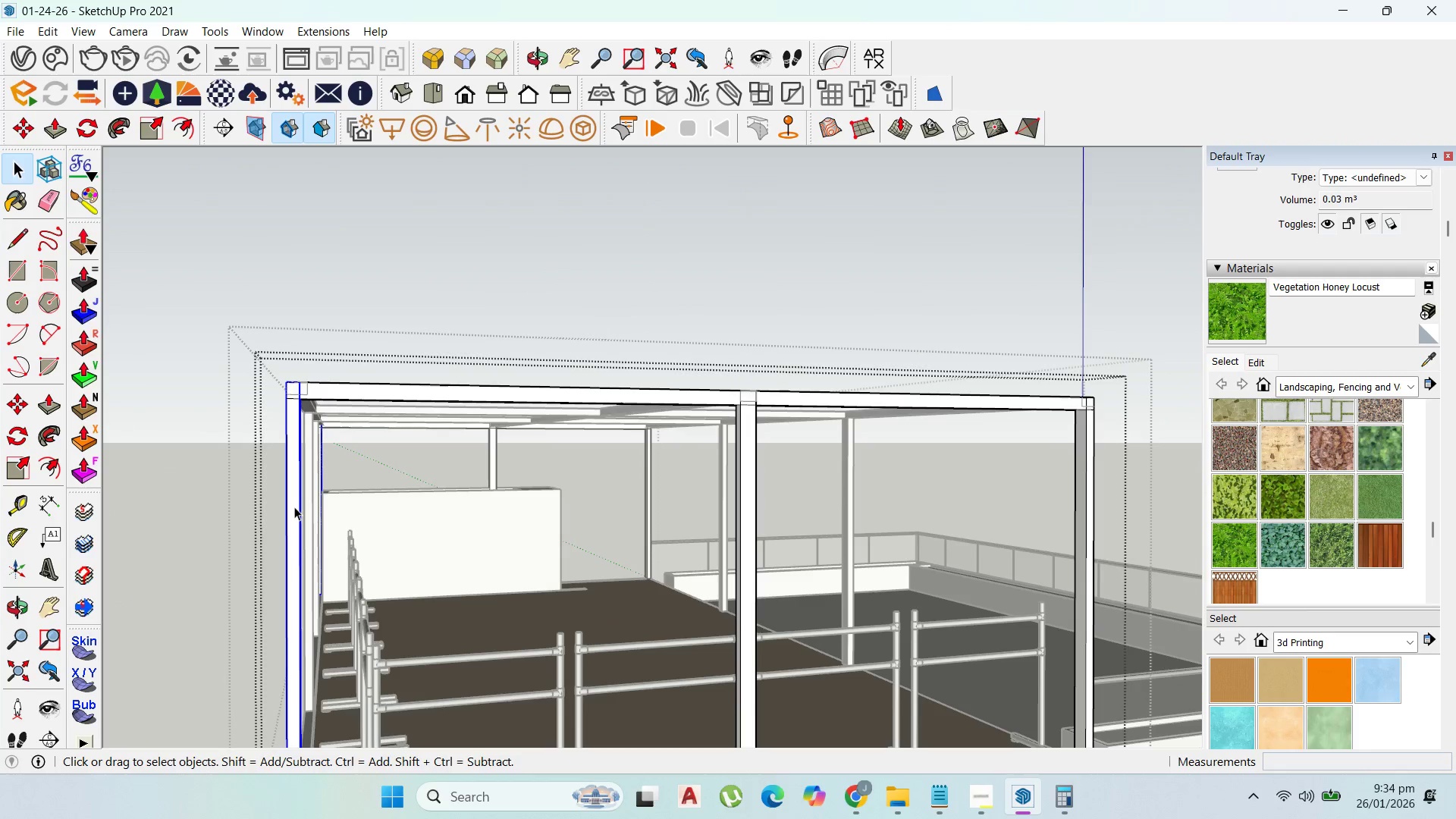 
triple_click([294, 507])
 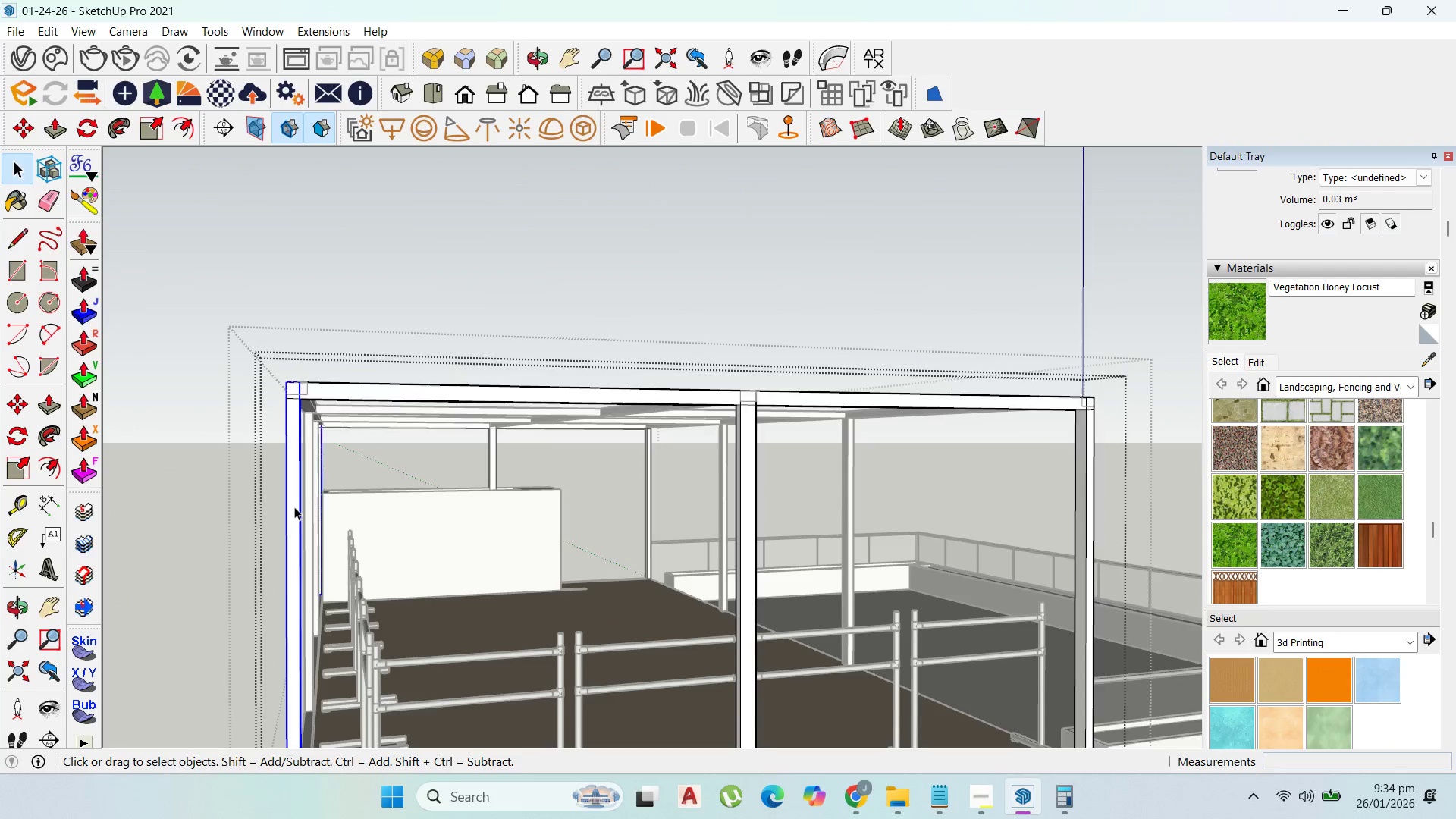 
triple_click([294, 507])
 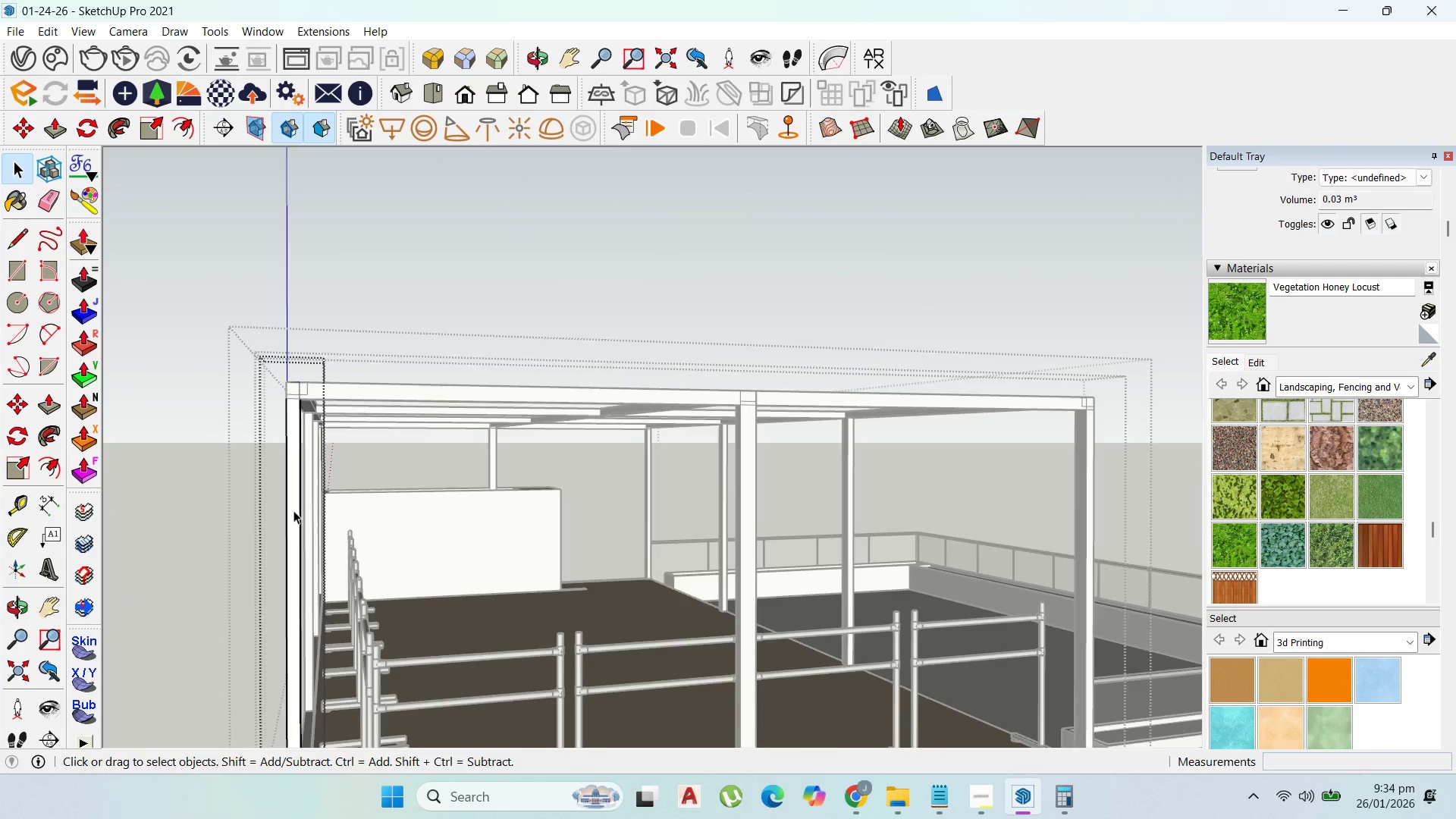 
scroll: coordinate [293, 510], scroll_direction: up, amount: 2.0
 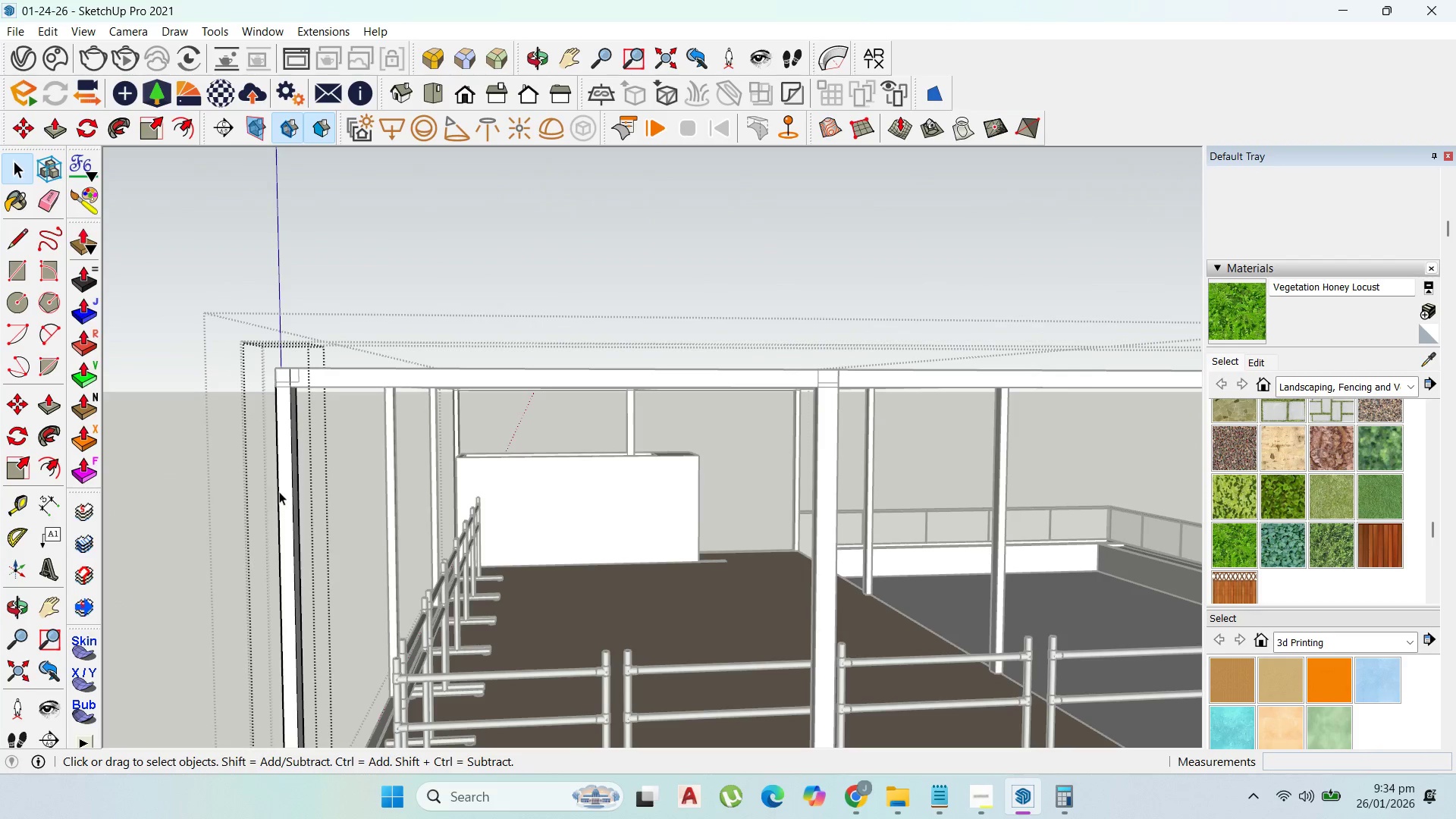 
double_click([284, 490])
 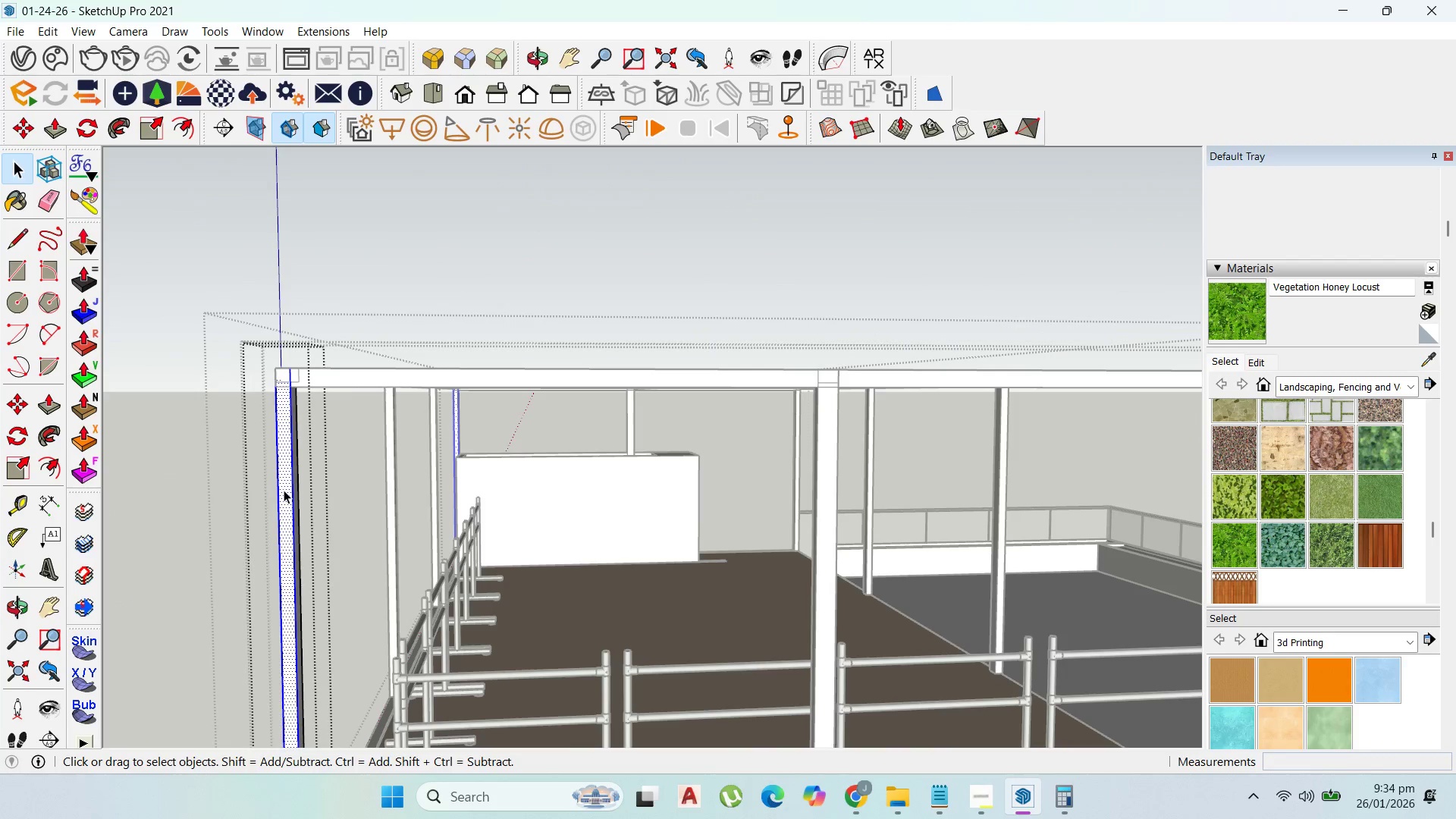 
triple_click([284, 490])
 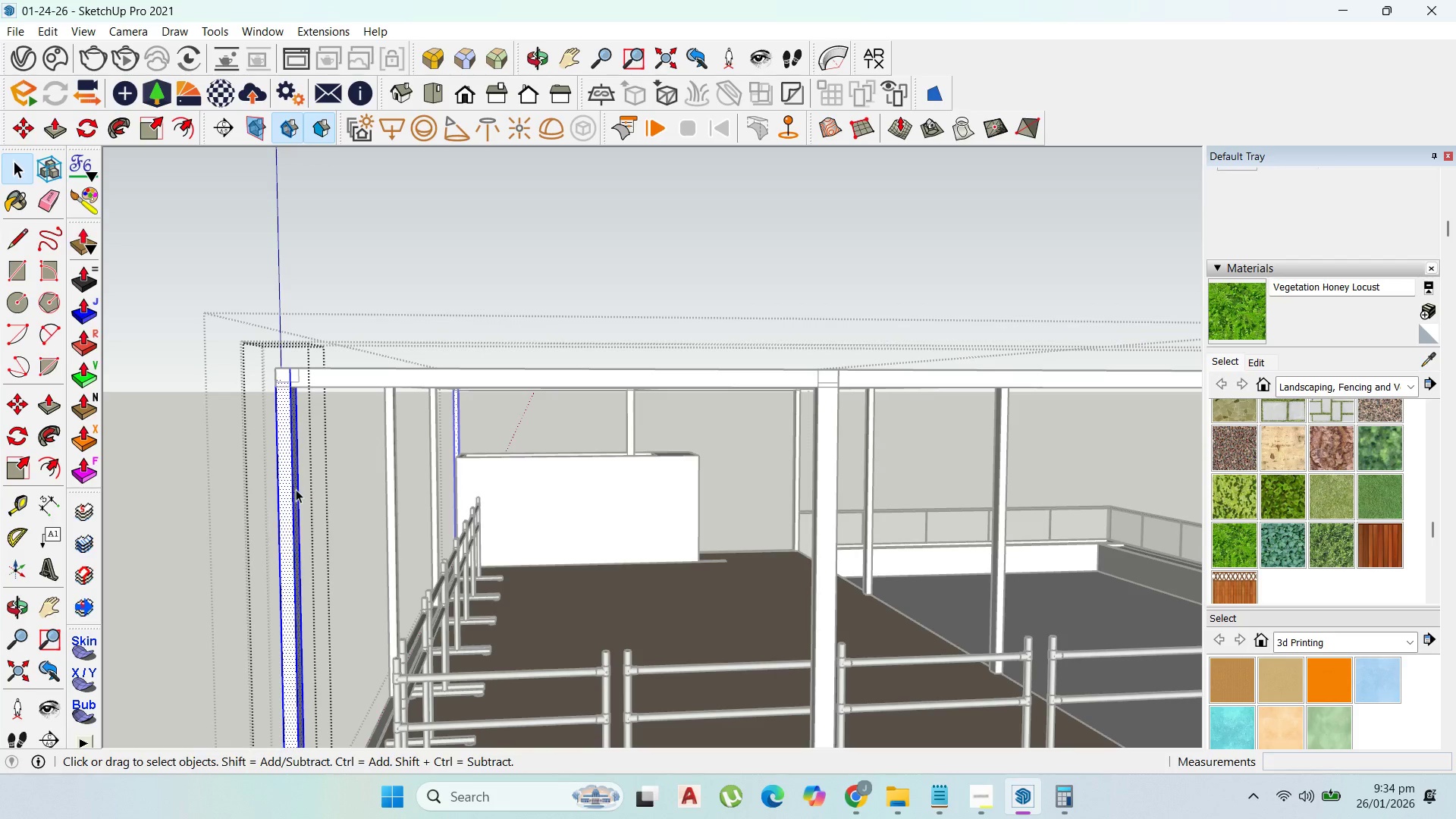 
type(op)
 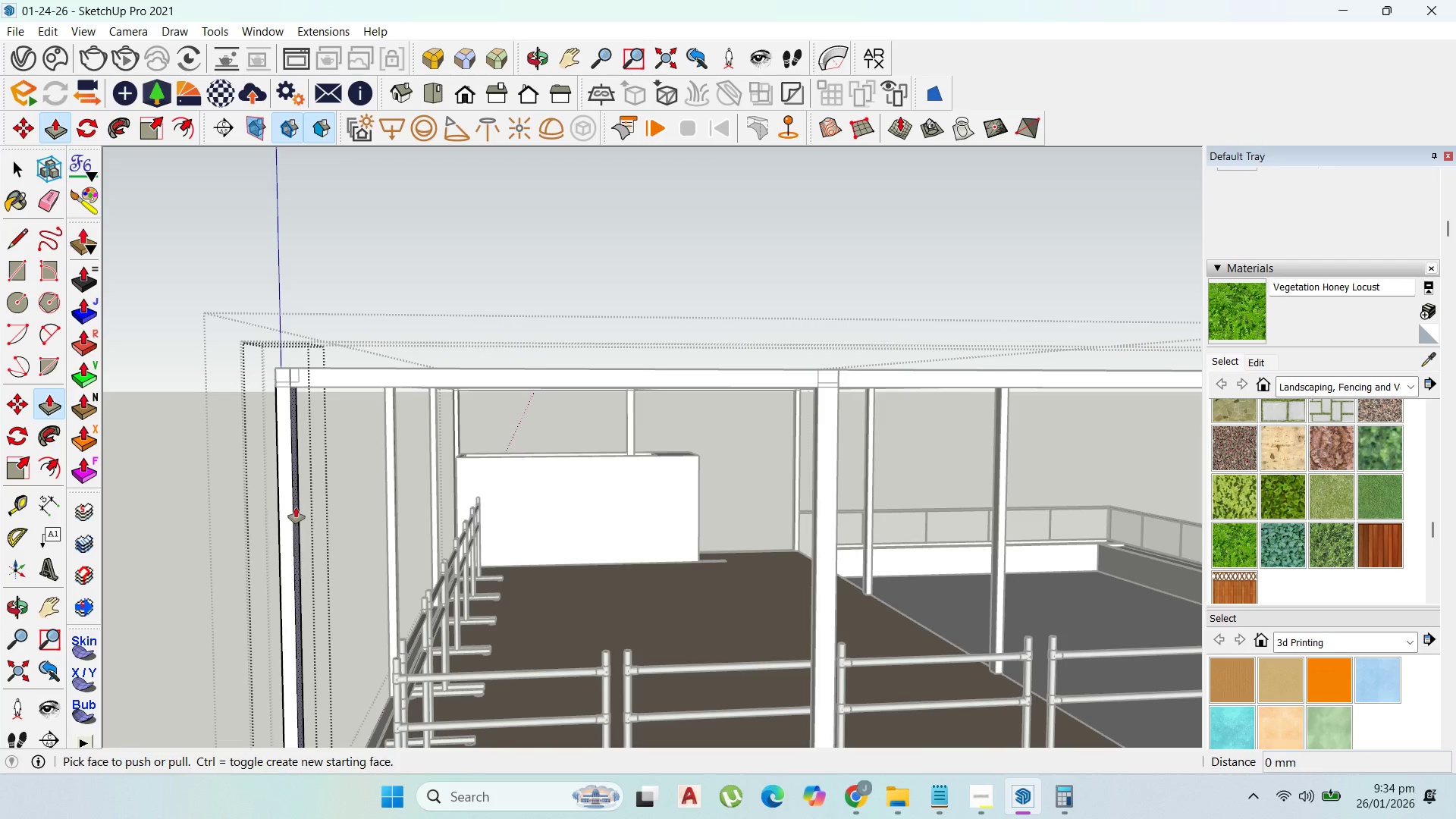 
left_click([296, 507])
 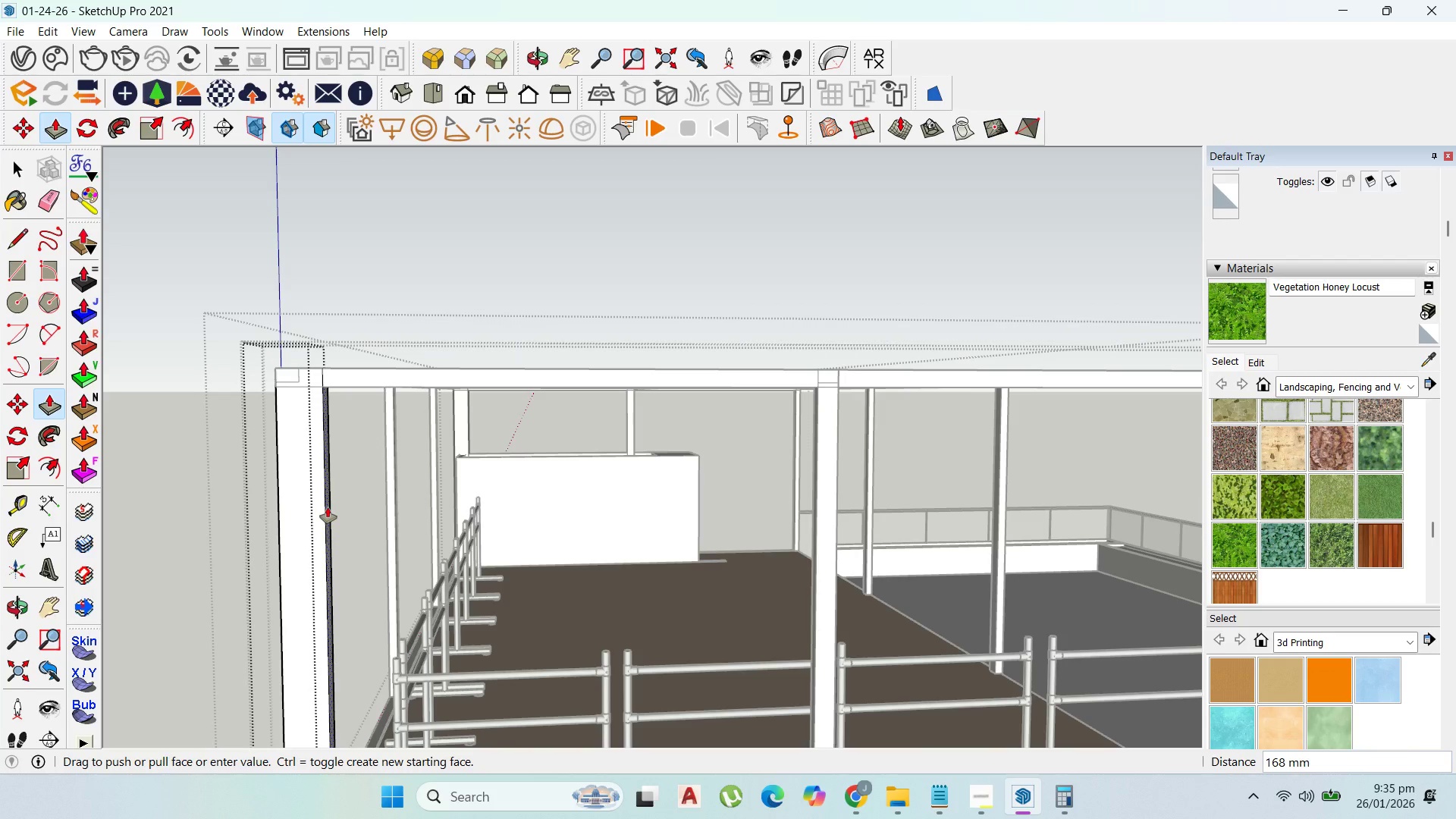 
type(25)
 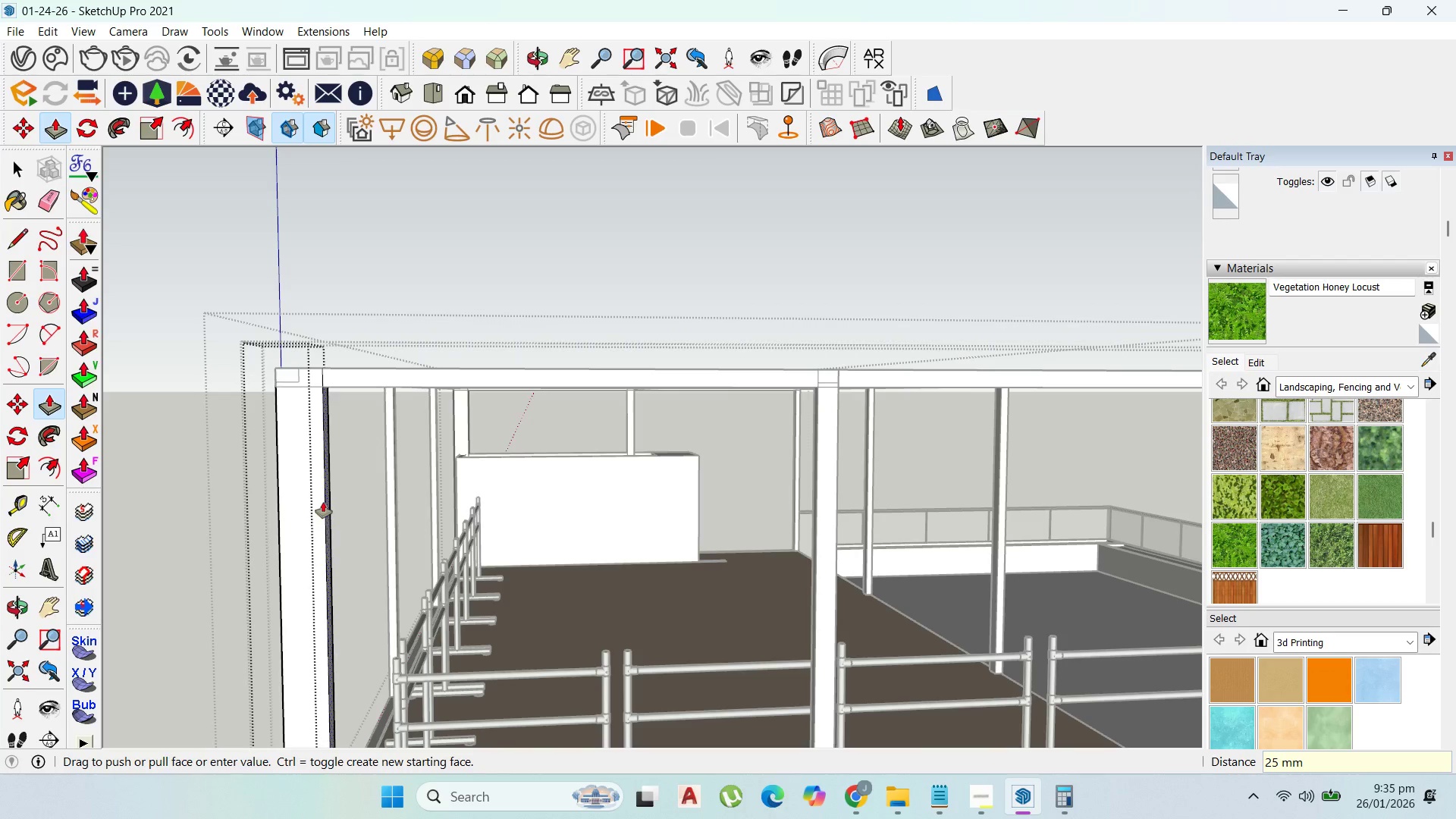 
key(Enter)
 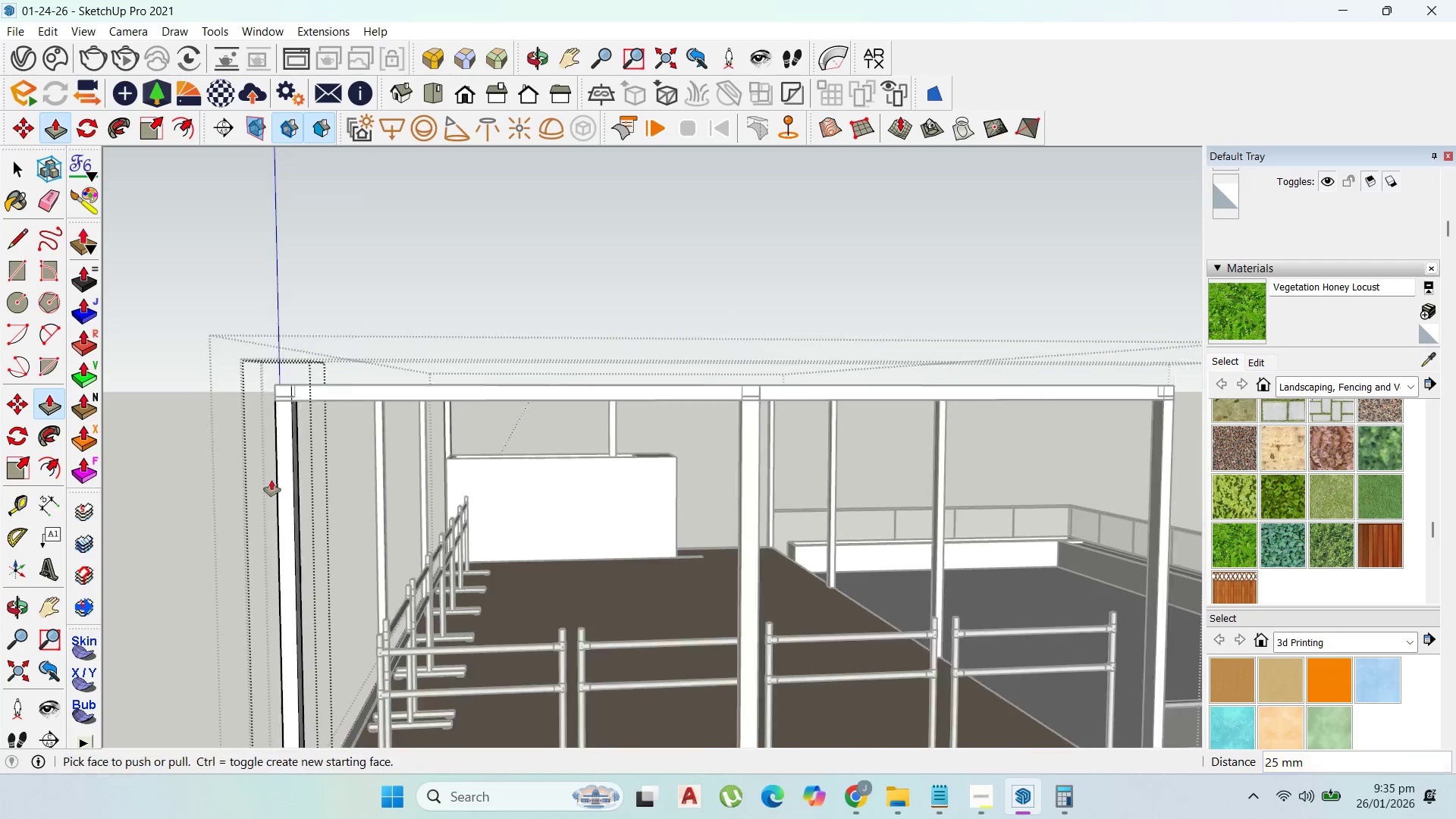 
scroll: coordinate [740, 542], scroll_direction: down, amount: 7.0
 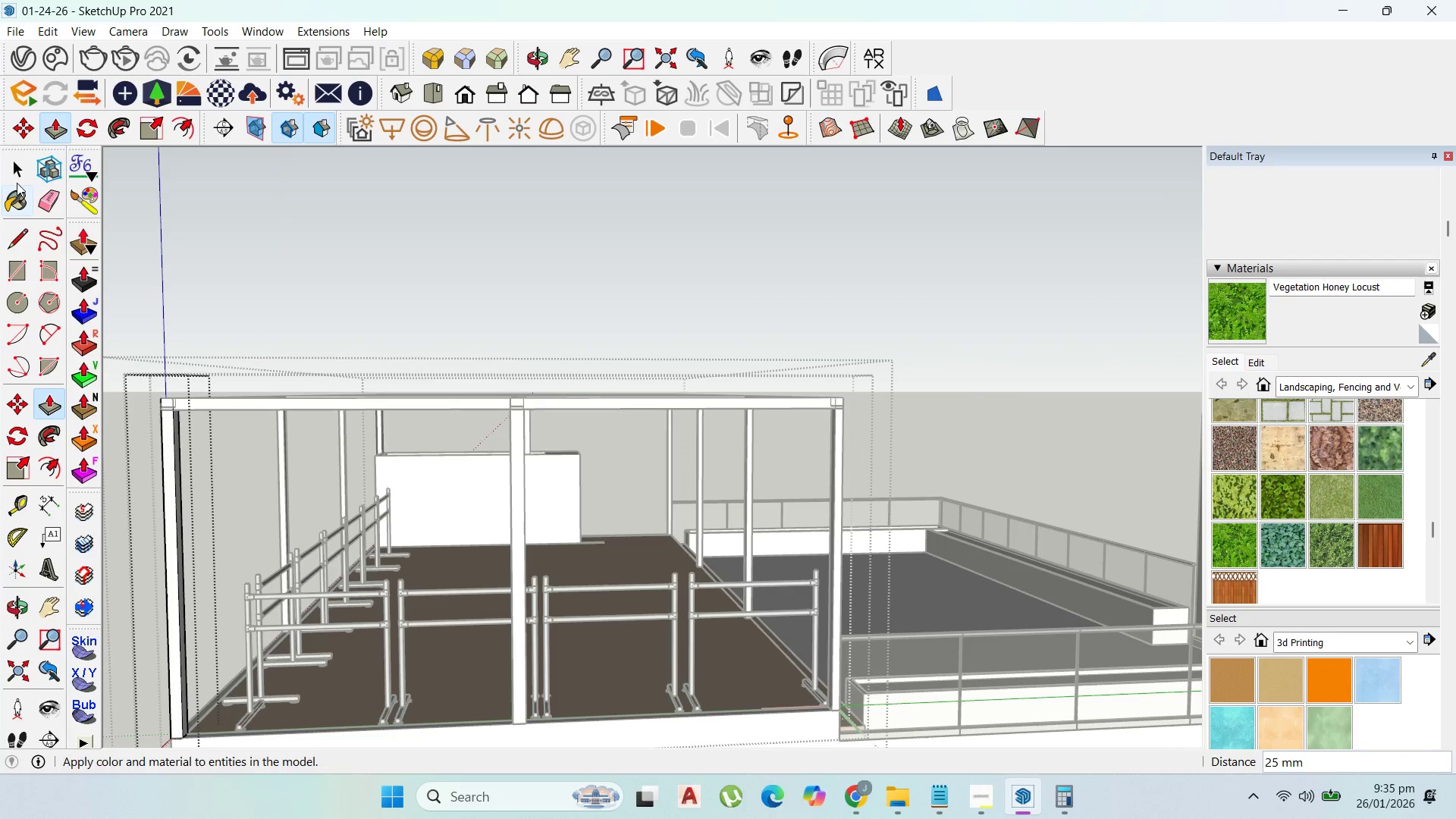 
left_click([17, 163])
 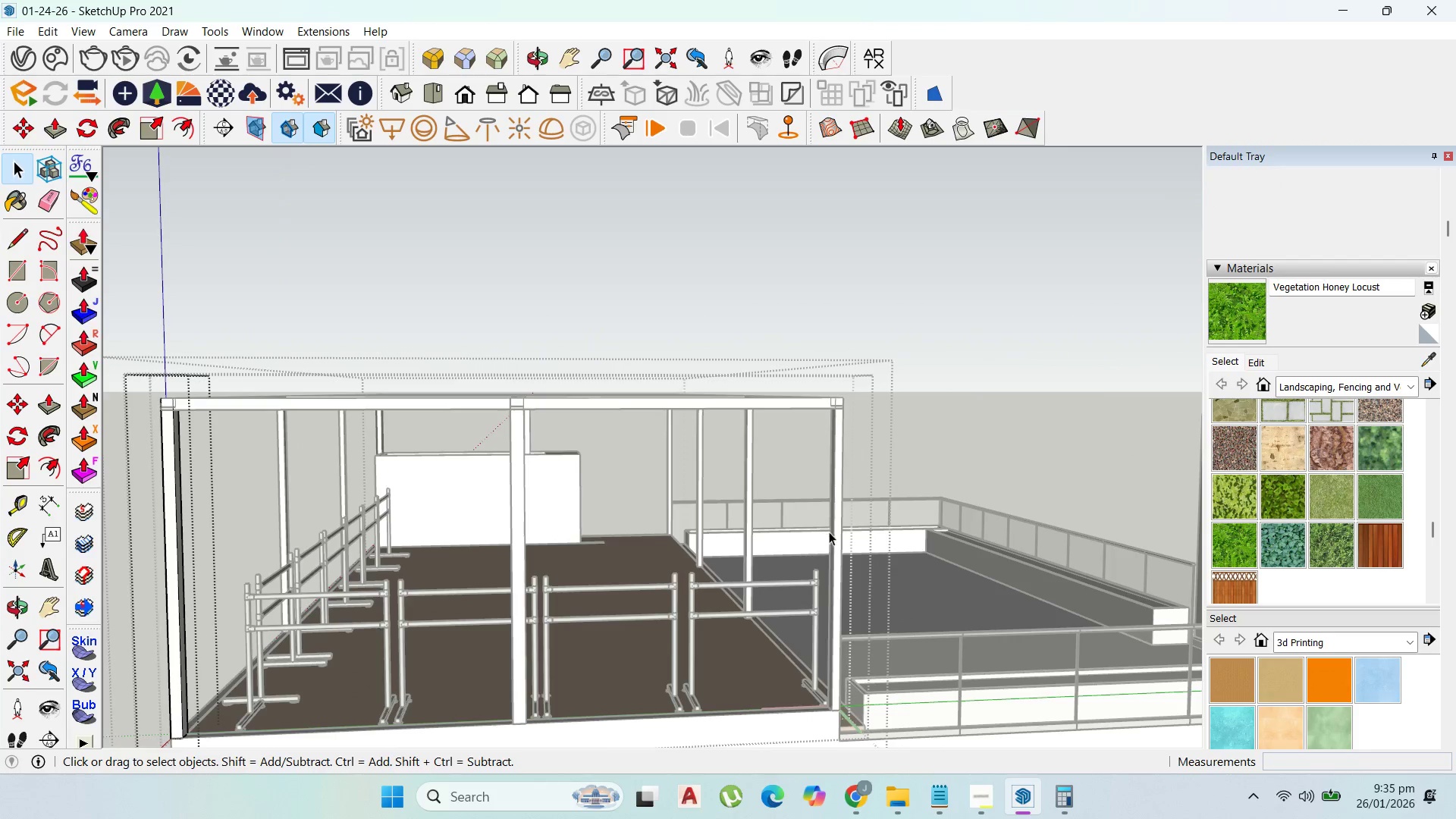 
double_click([832, 529])
 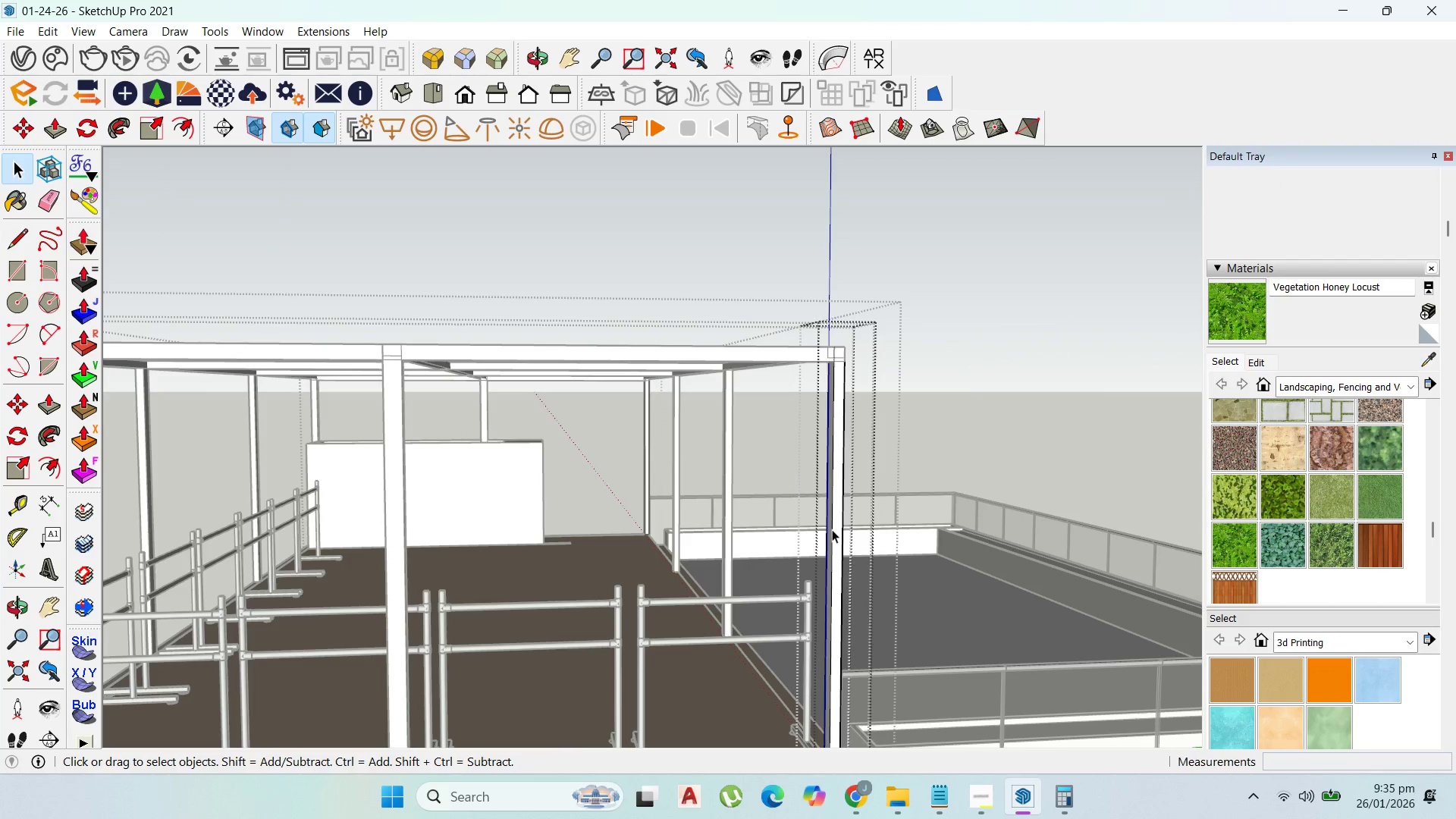 
scroll: coordinate [845, 539], scroll_direction: up, amount: 3.0
 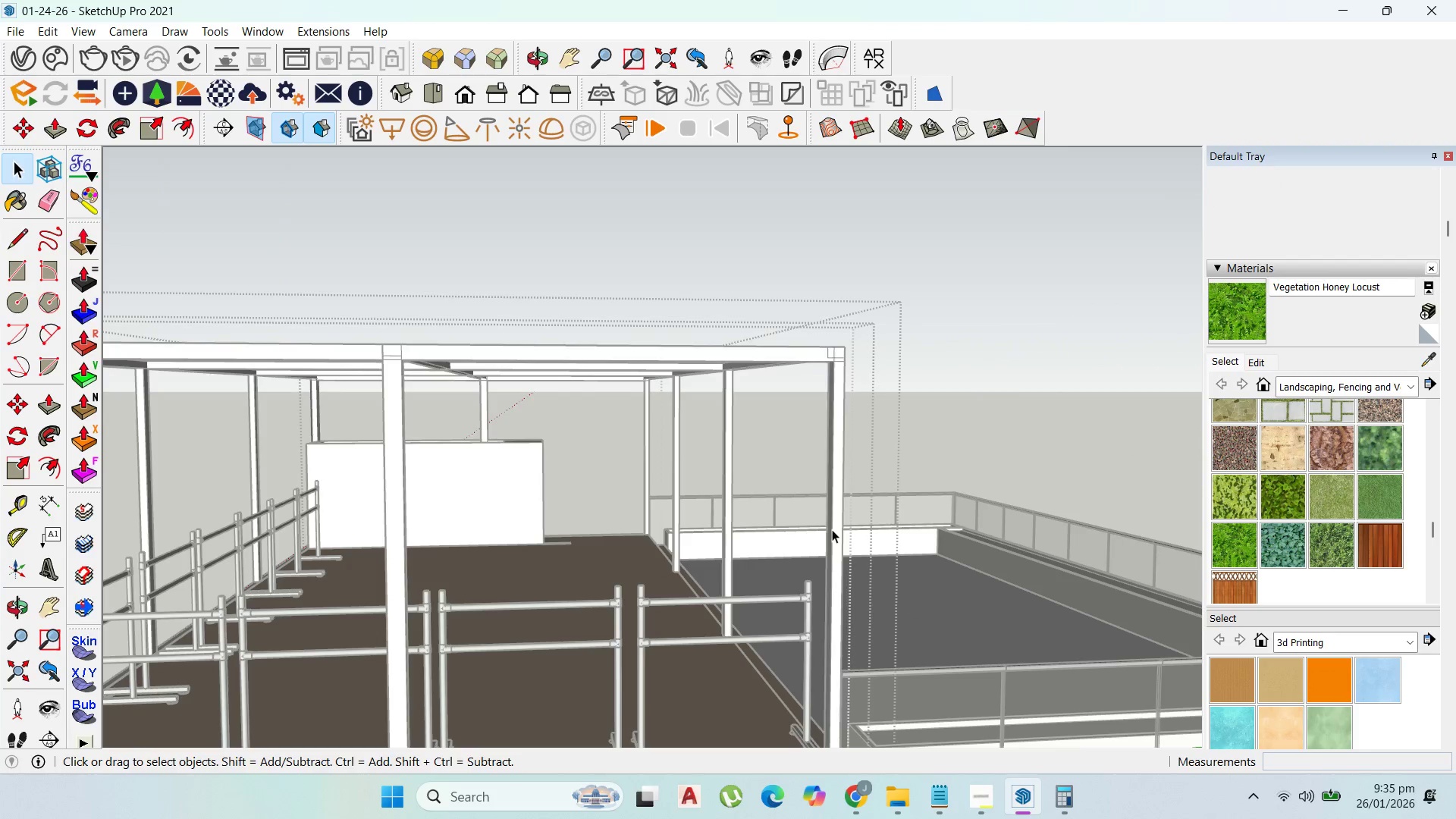 
triple_click([832, 529])
 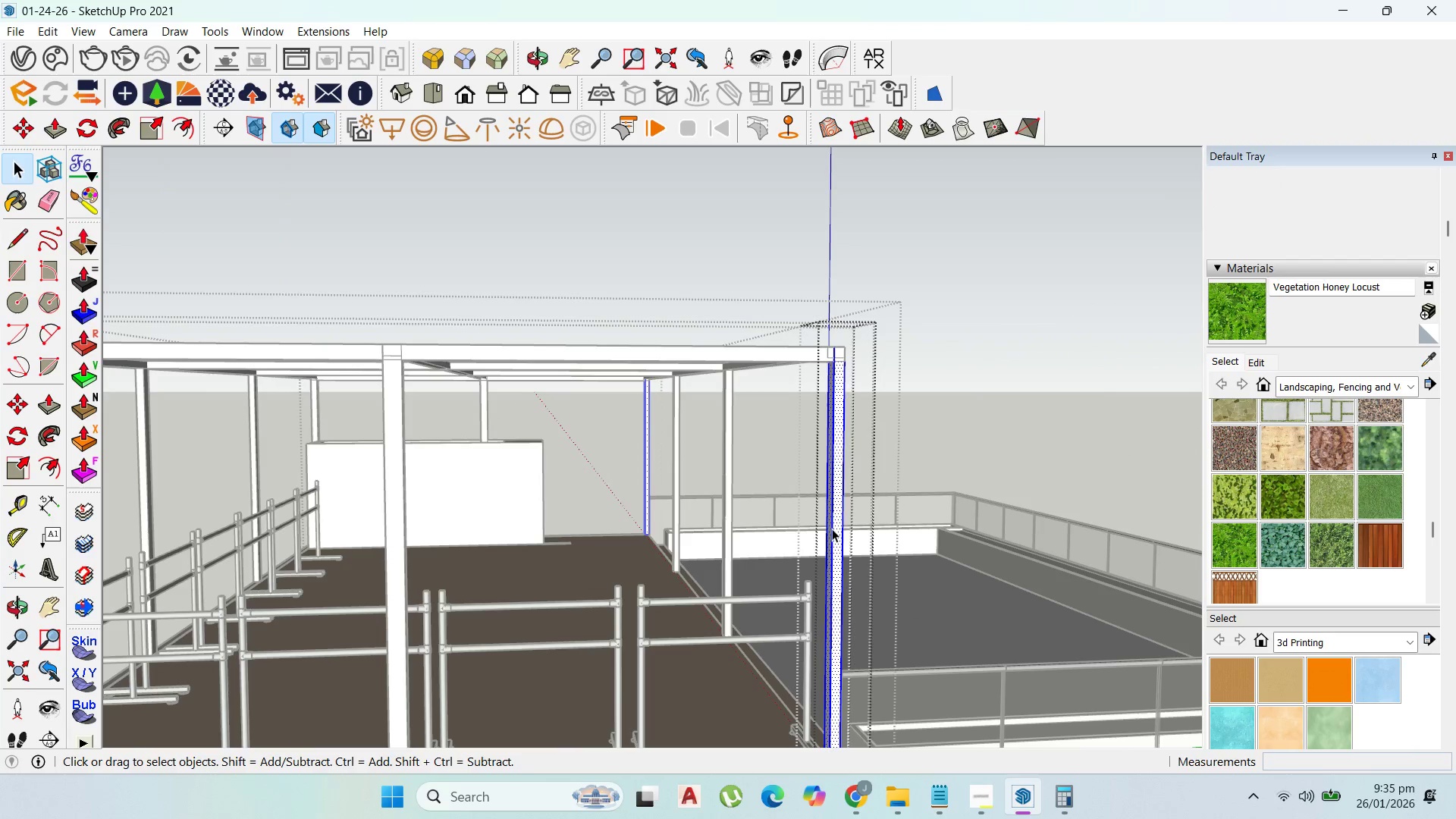 
triple_click([832, 529])
 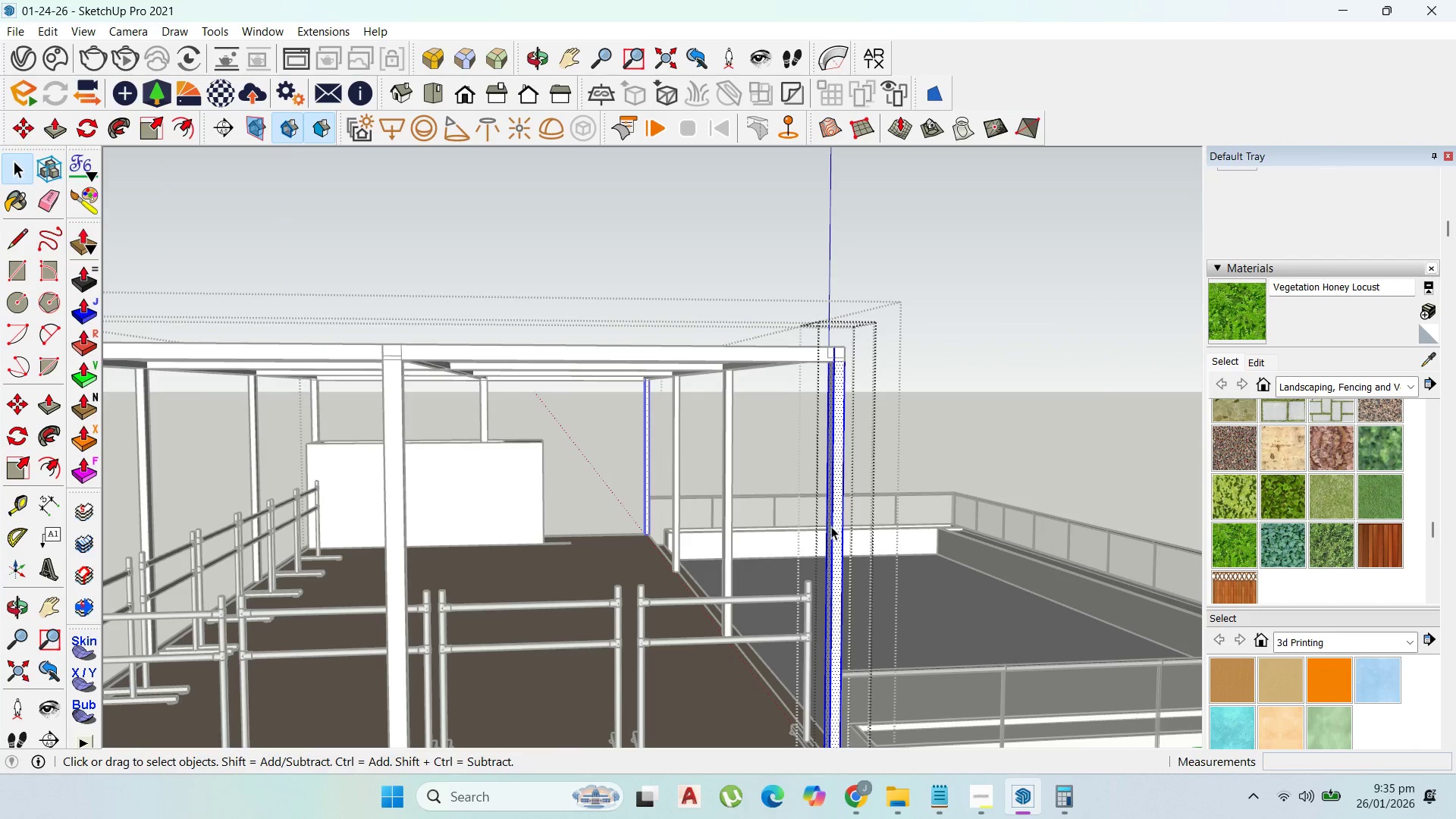 
key(P)
 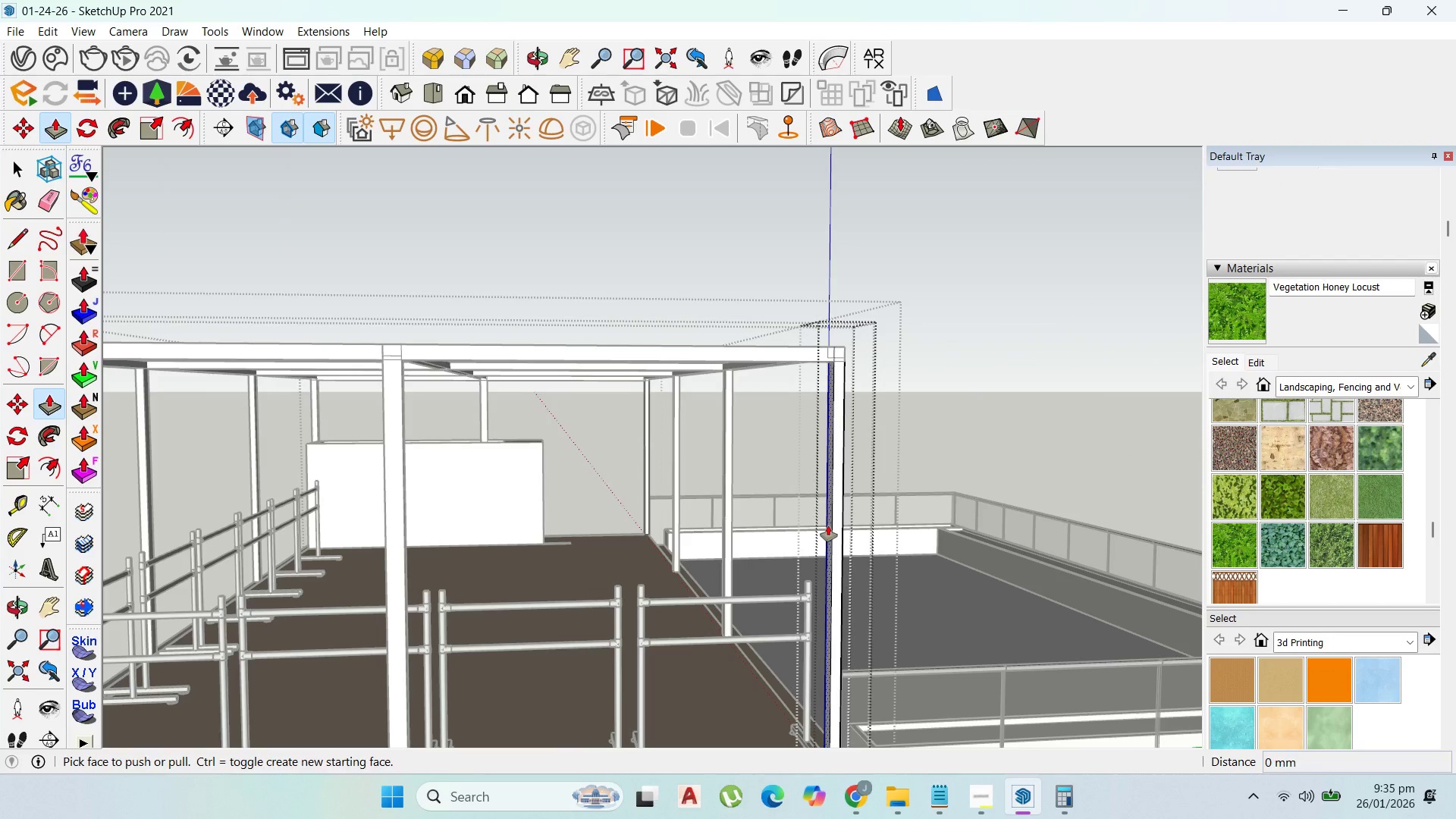 
left_click_drag(start_coordinate=[828, 526], to_coordinate=[803, 526])
 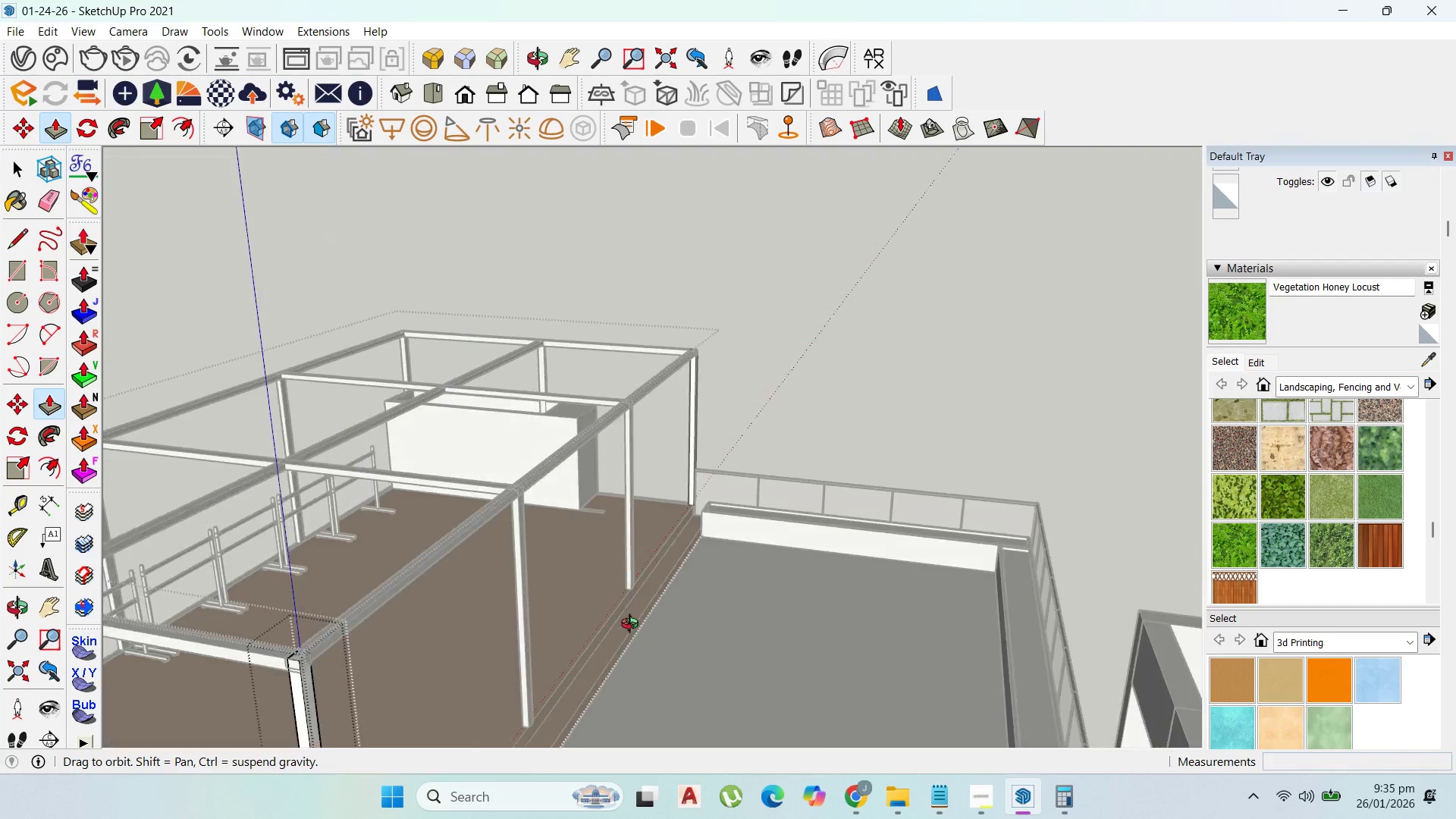 
type(25)
 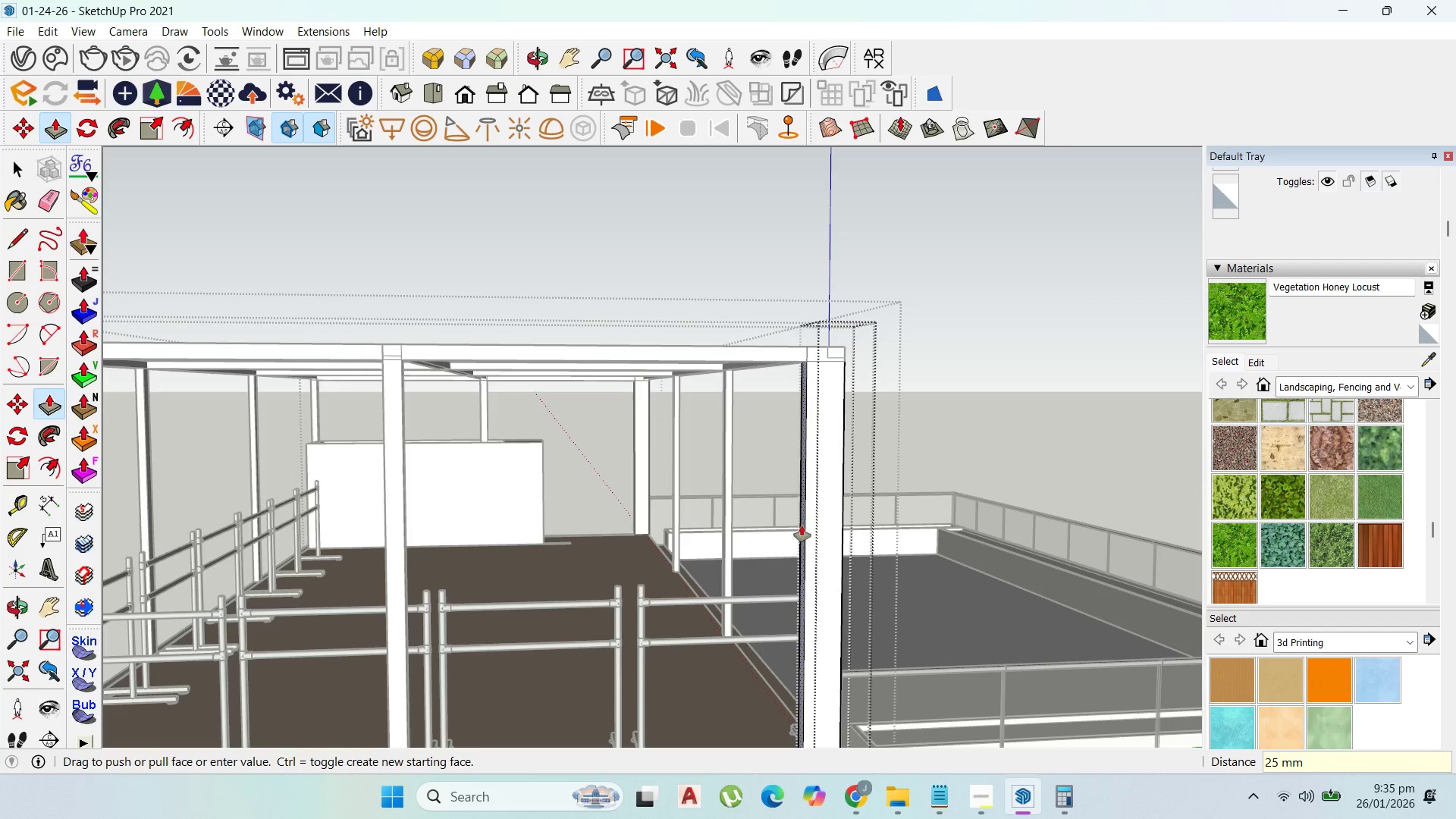 
key(Enter)
 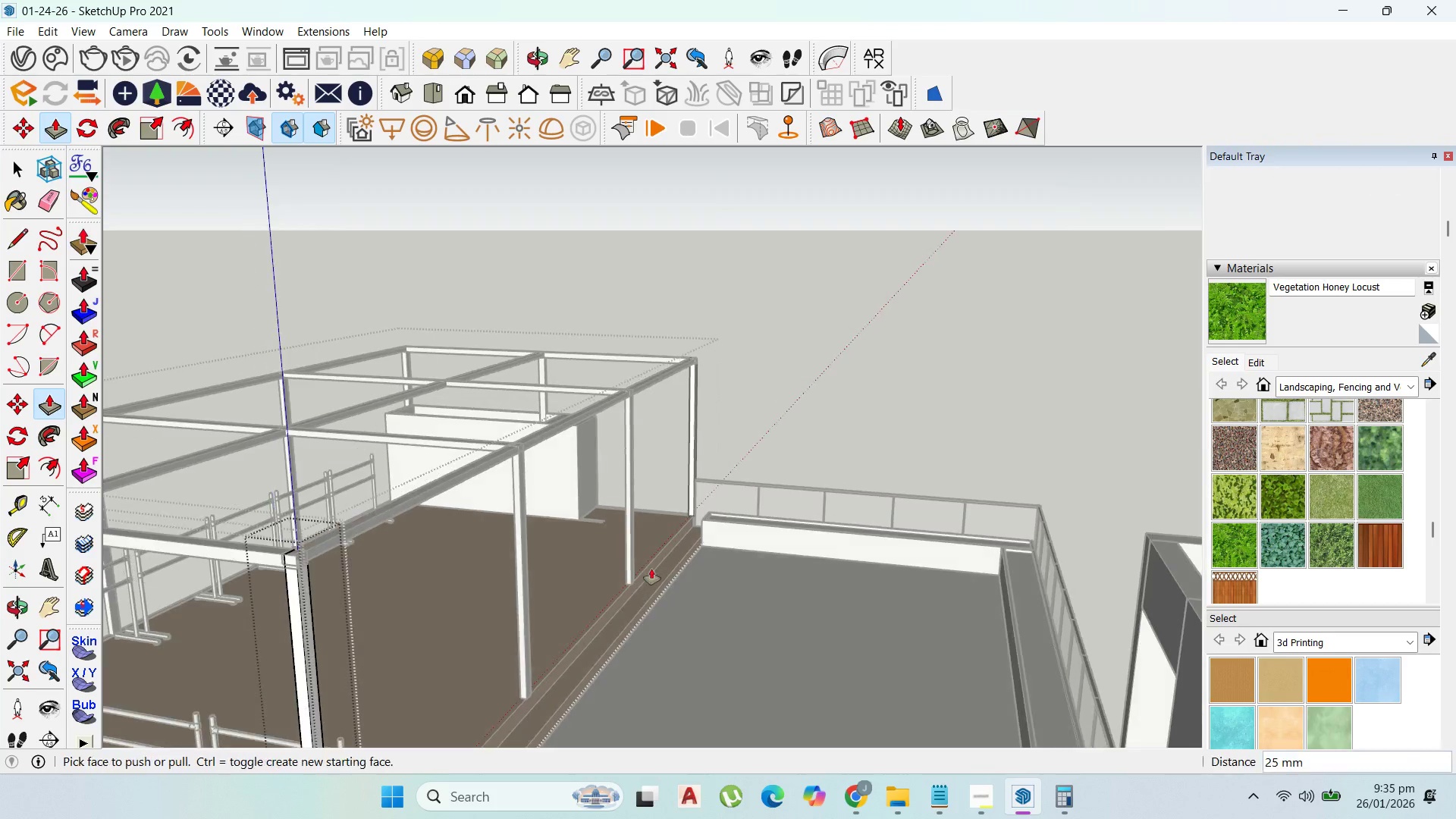 
scroll: coordinate [796, 463], scroll_direction: down, amount: 3.0
 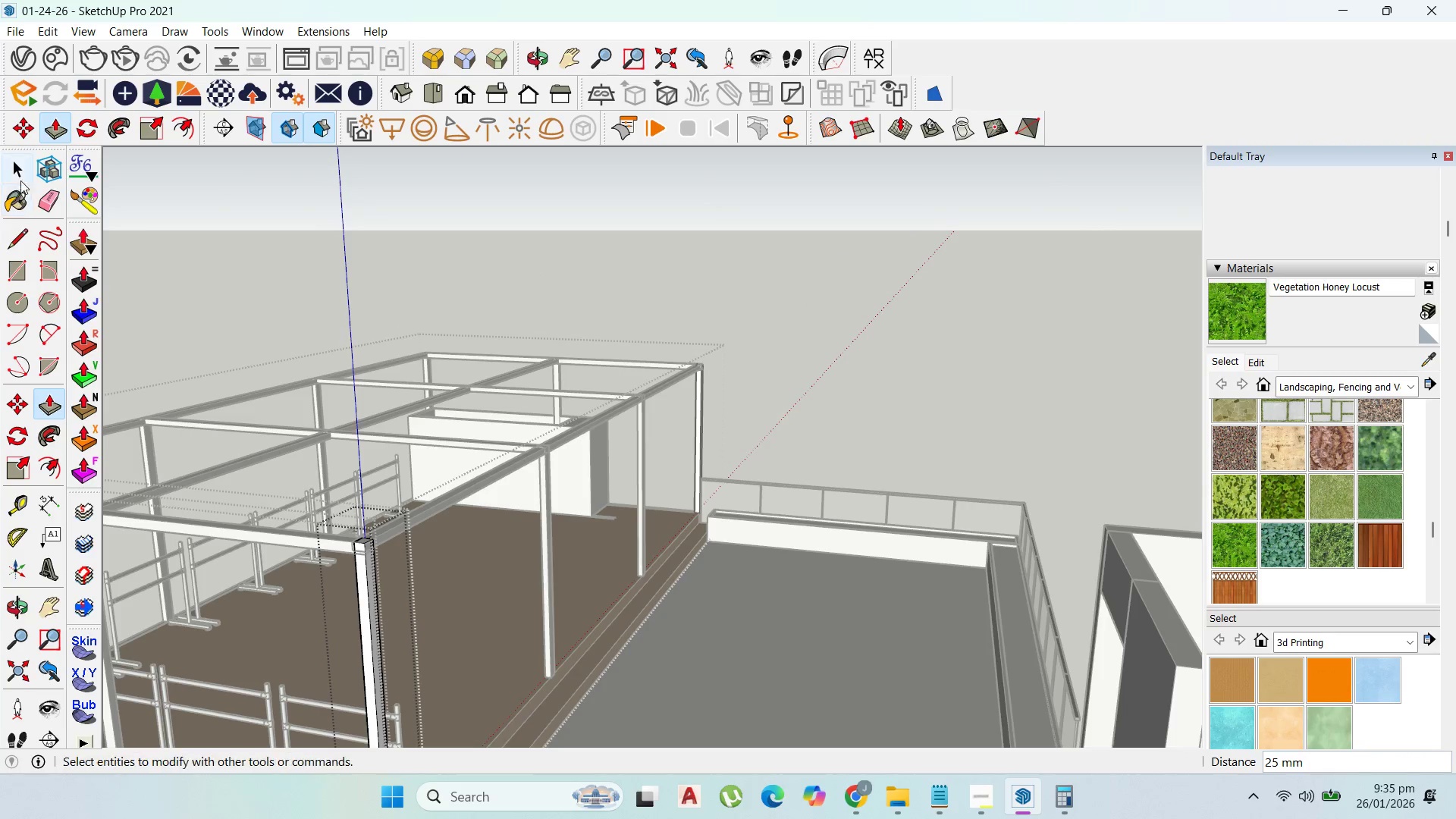 
left_click([23, 170])
 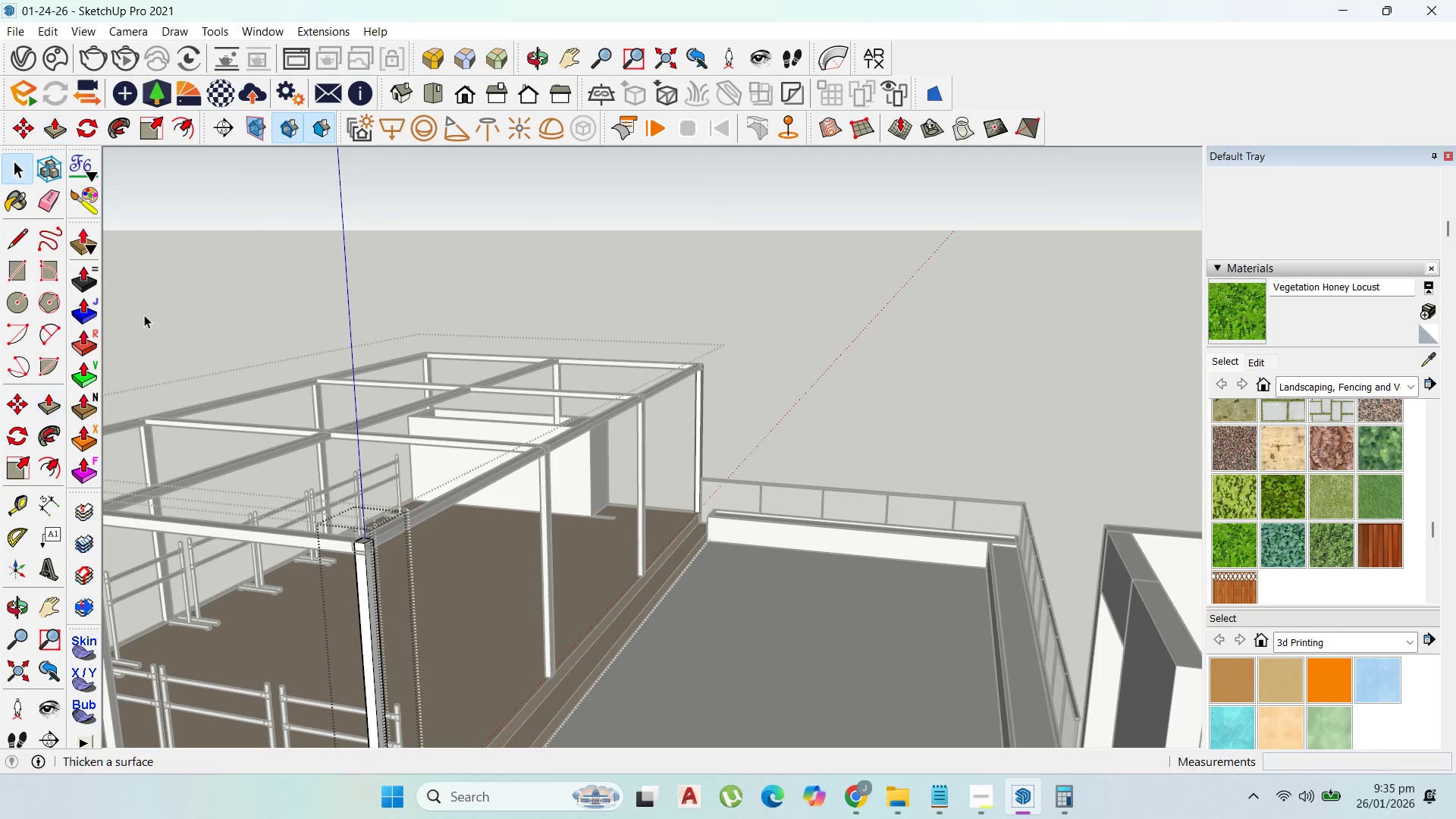 
key(Escape)
 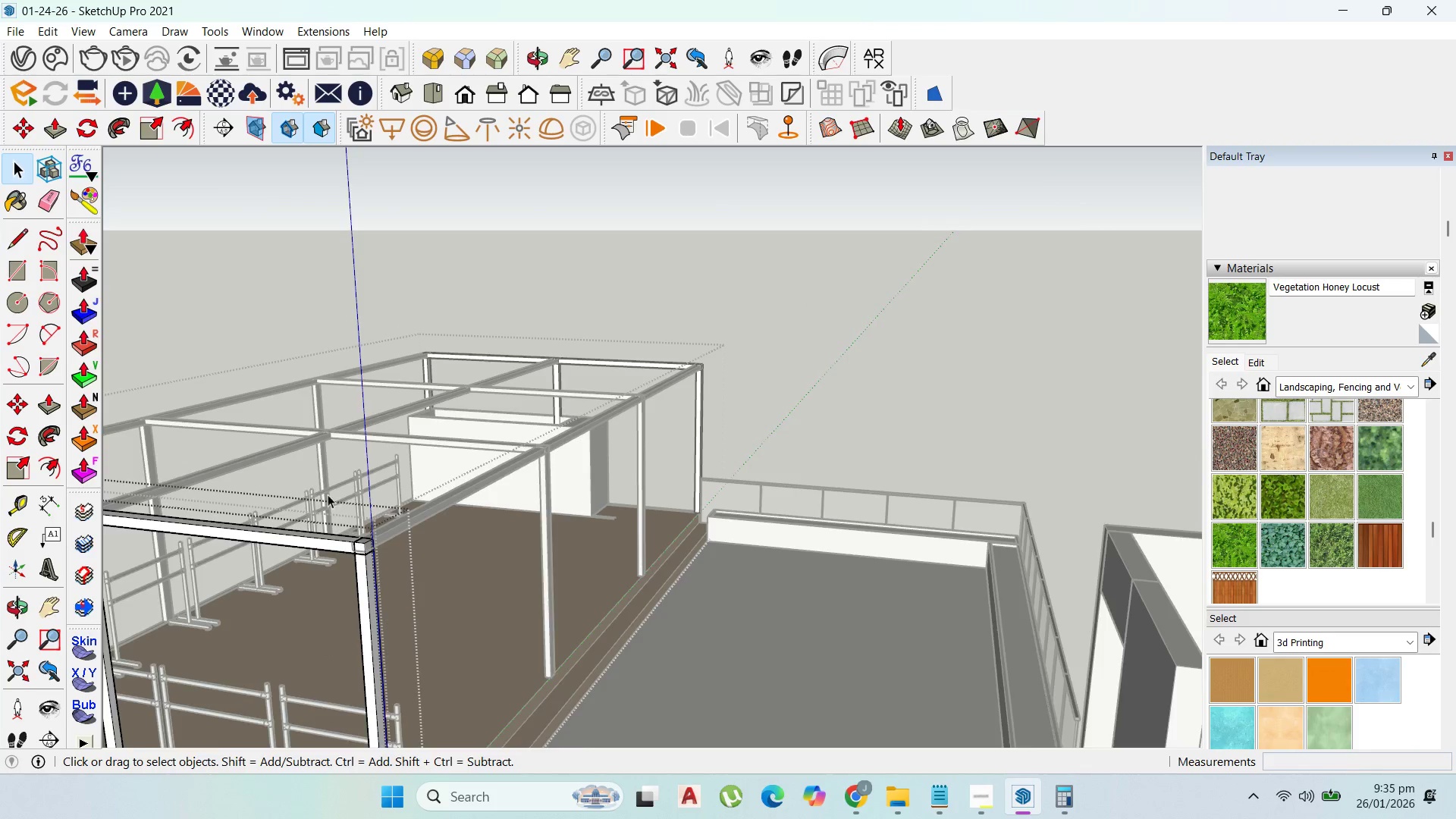 
key(Escape)
 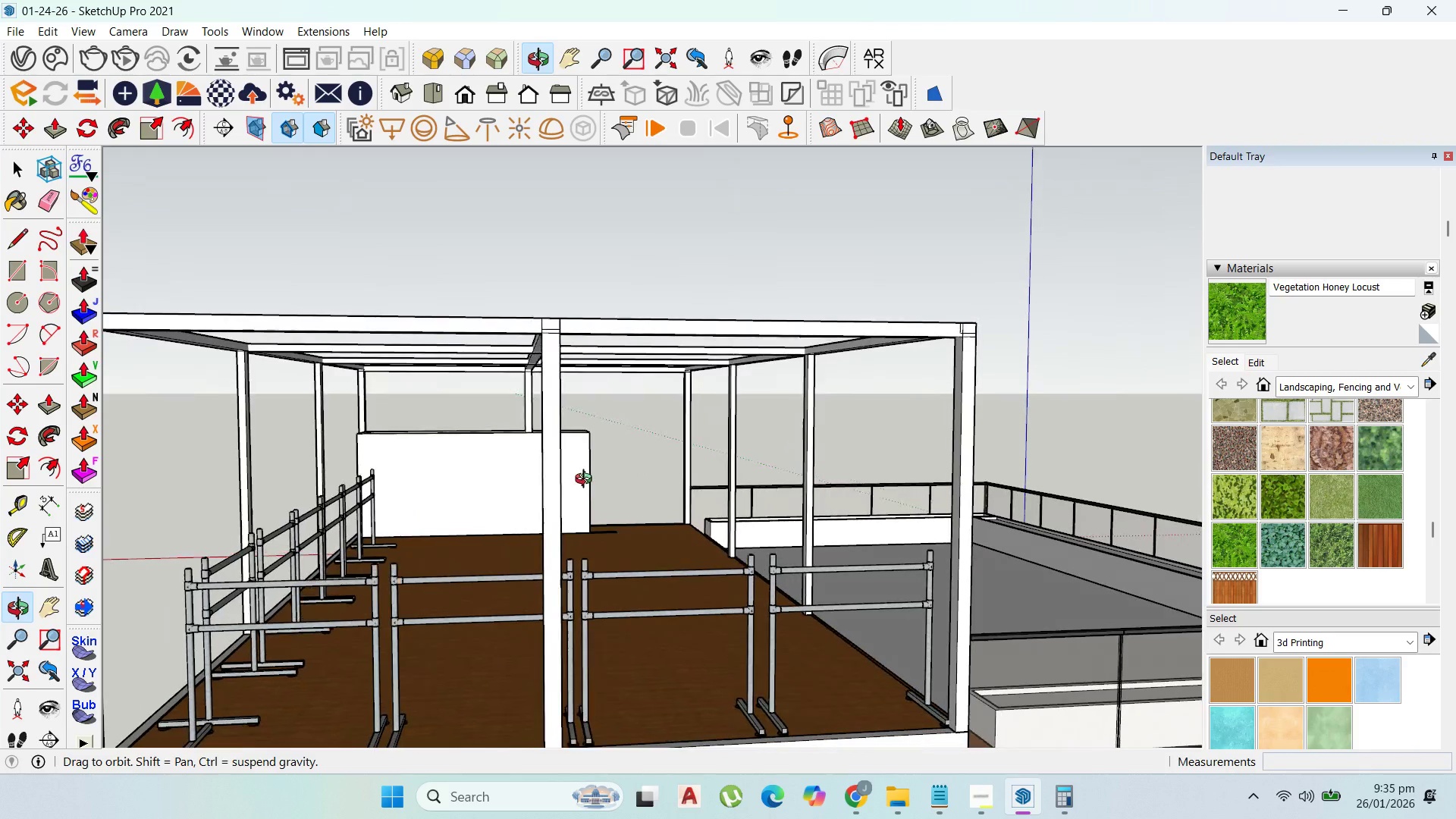 
scroll: coordinate [728, 439], scroll_direction: up, amount: 2.0
 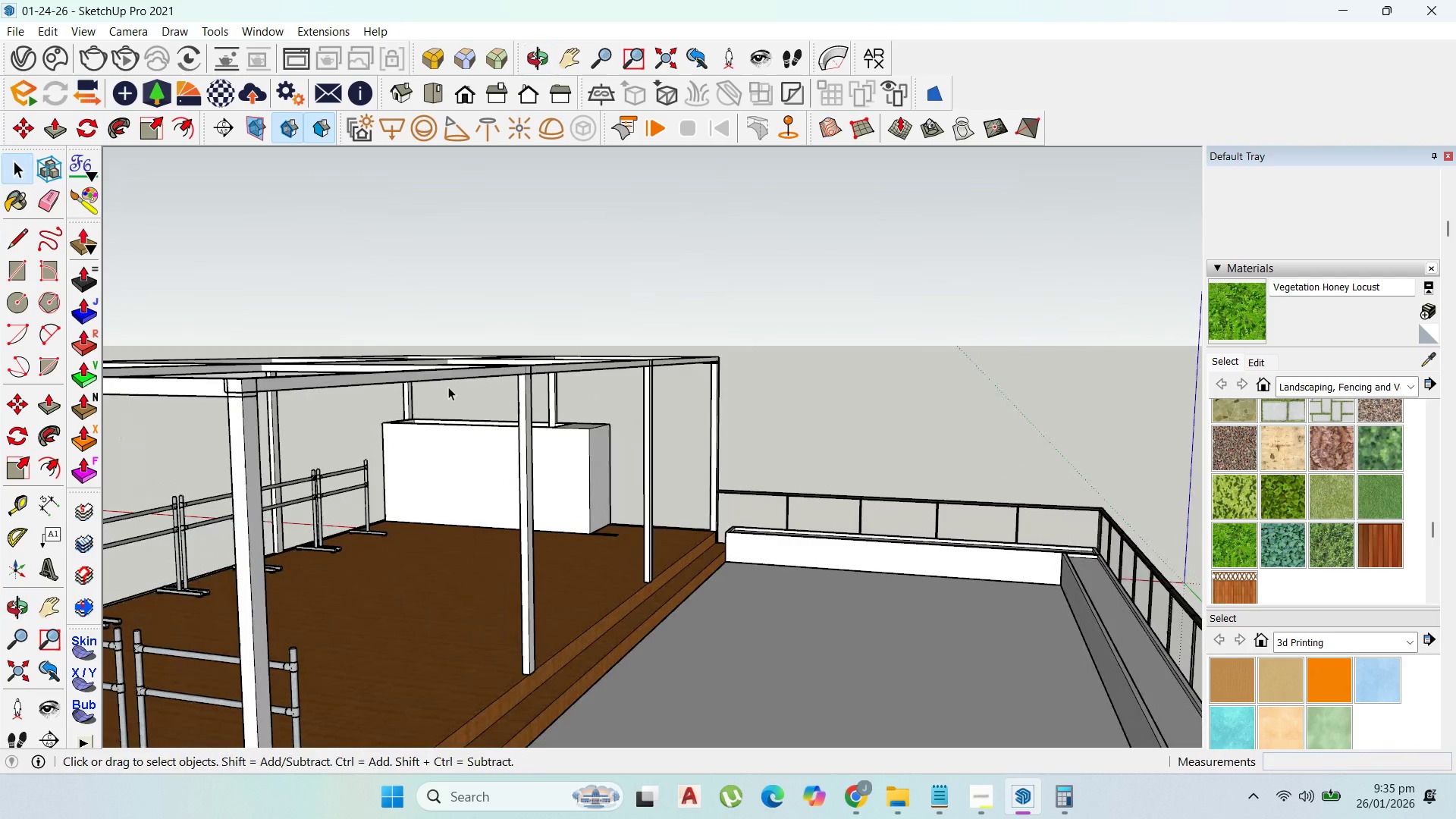 
left_click([438, 376])
 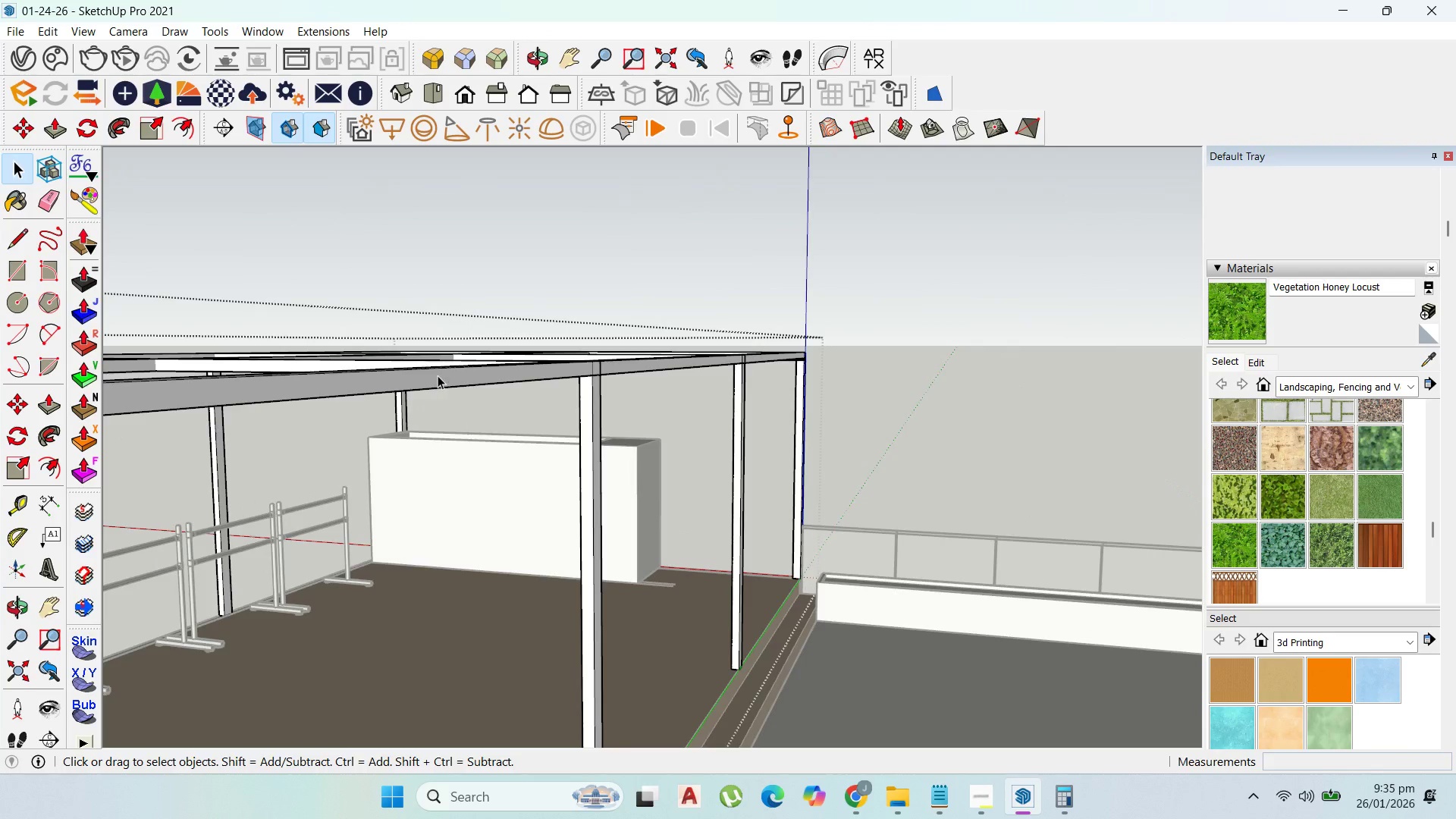 
scroll: coordinate [435, 378], scroll_direction: up, amount: 7.0
 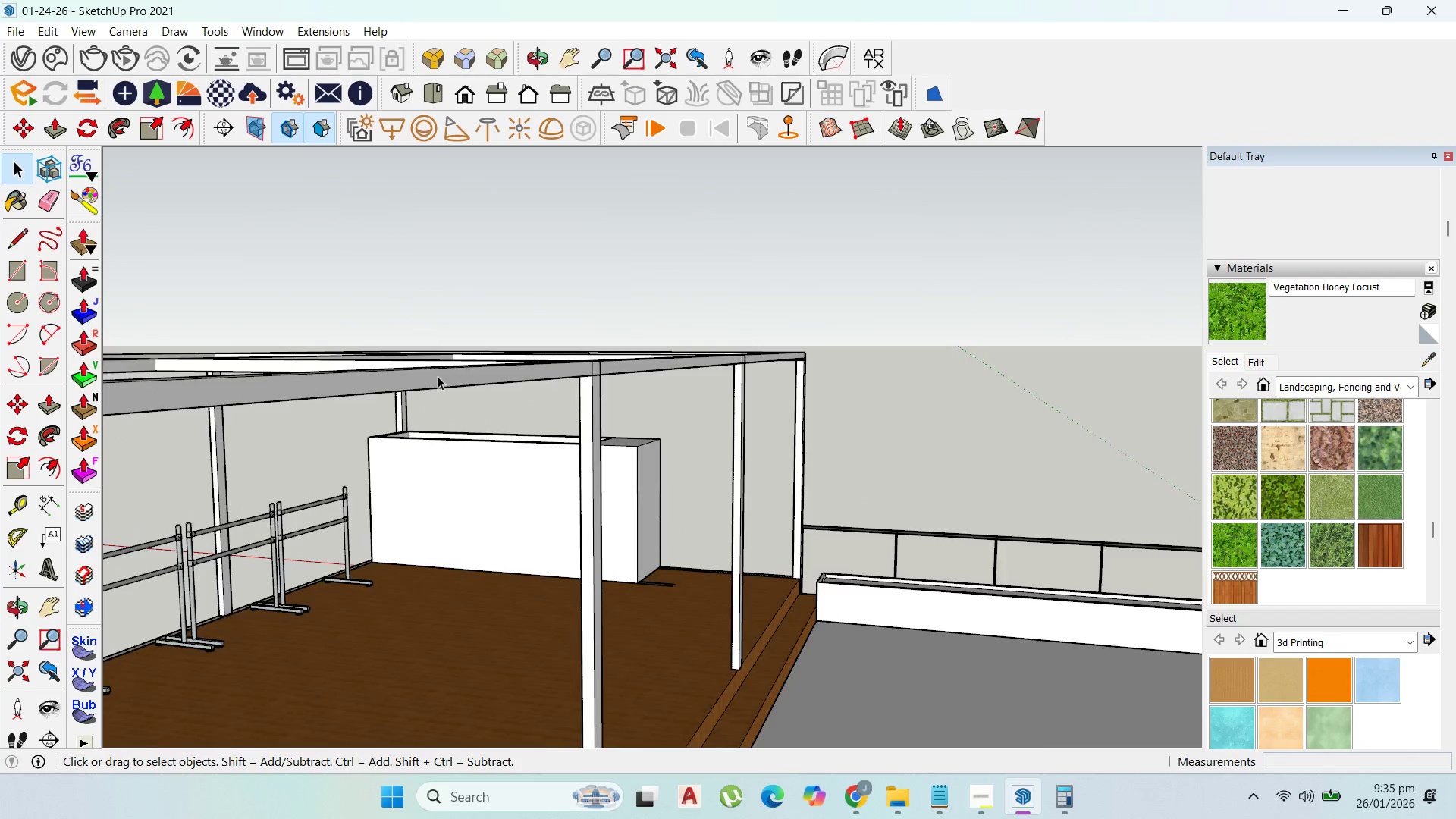 
triple_click([438, 375])
 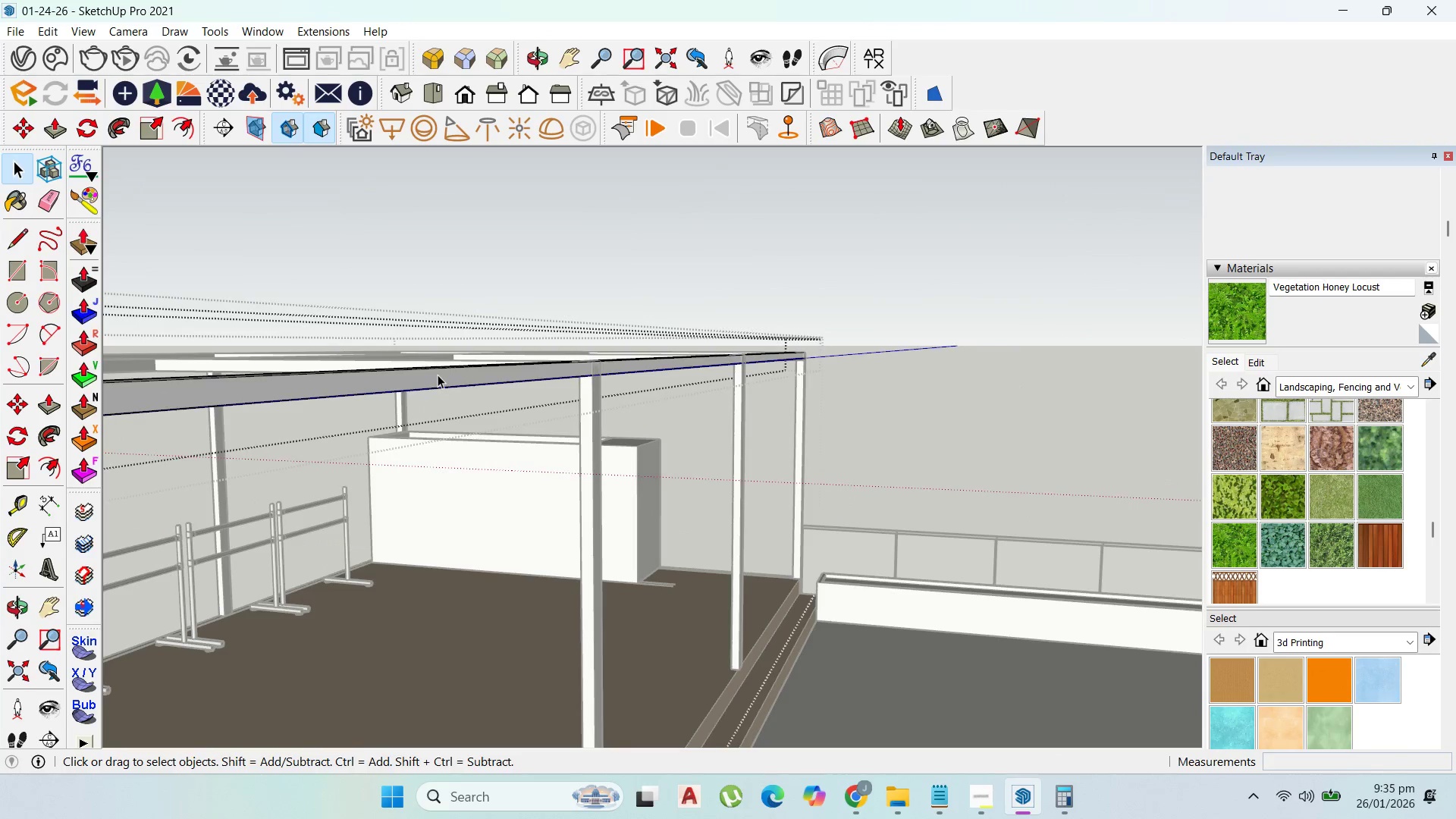 
triple_click([438, 375])
 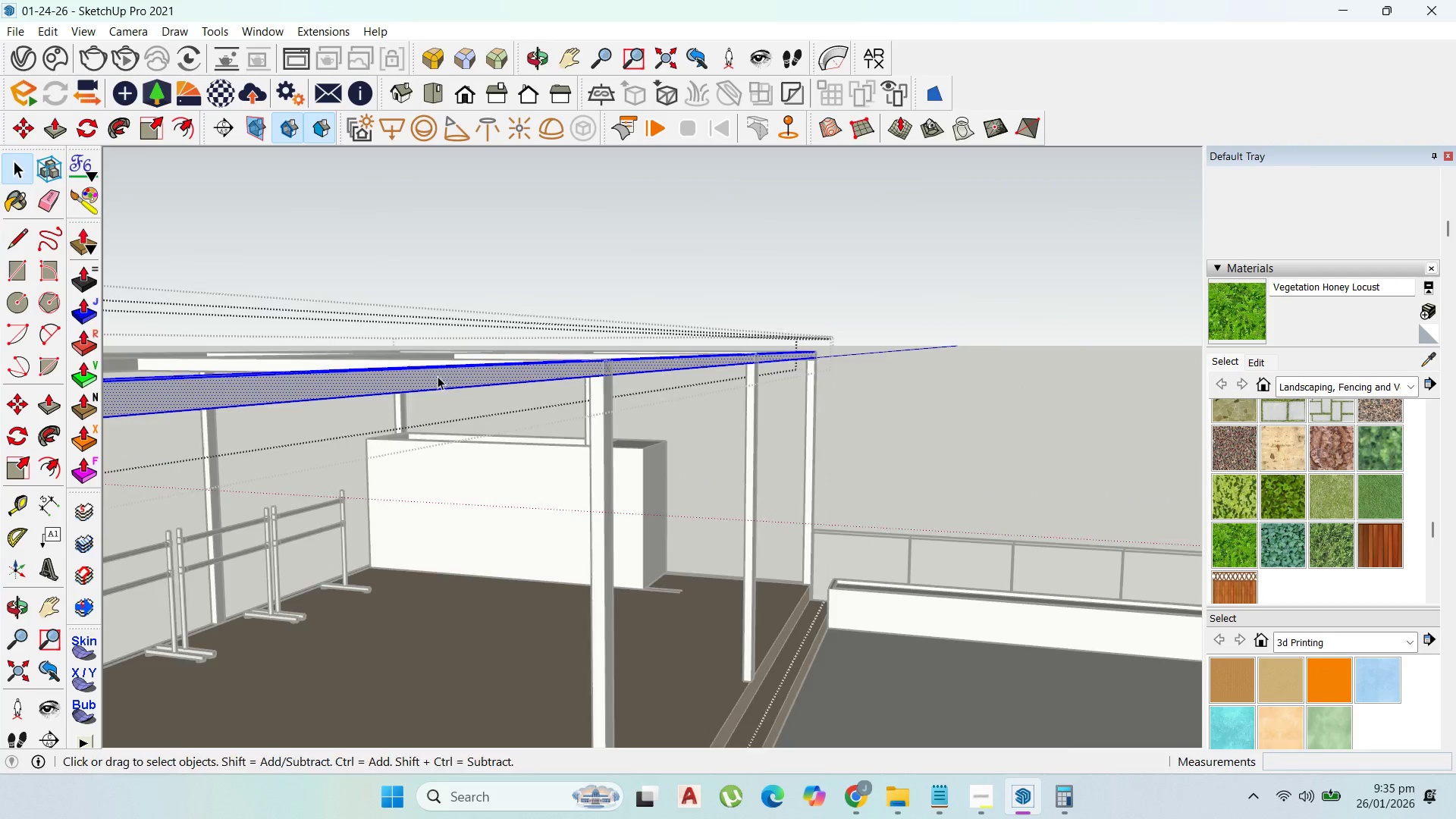 
scroll: coordinate [438, 376], scroll_direction: up, amount: 1.0
 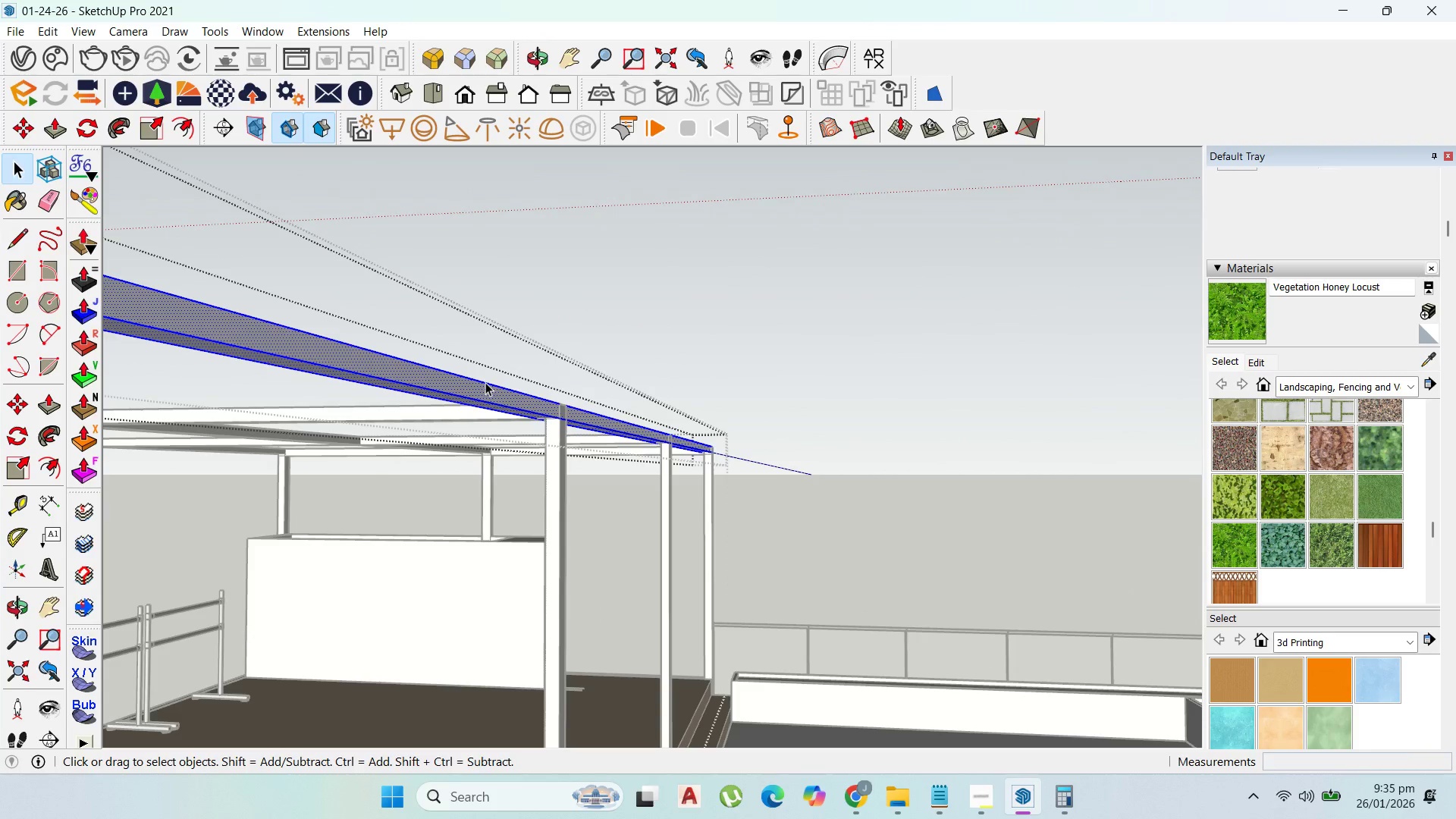 
type(p25)
 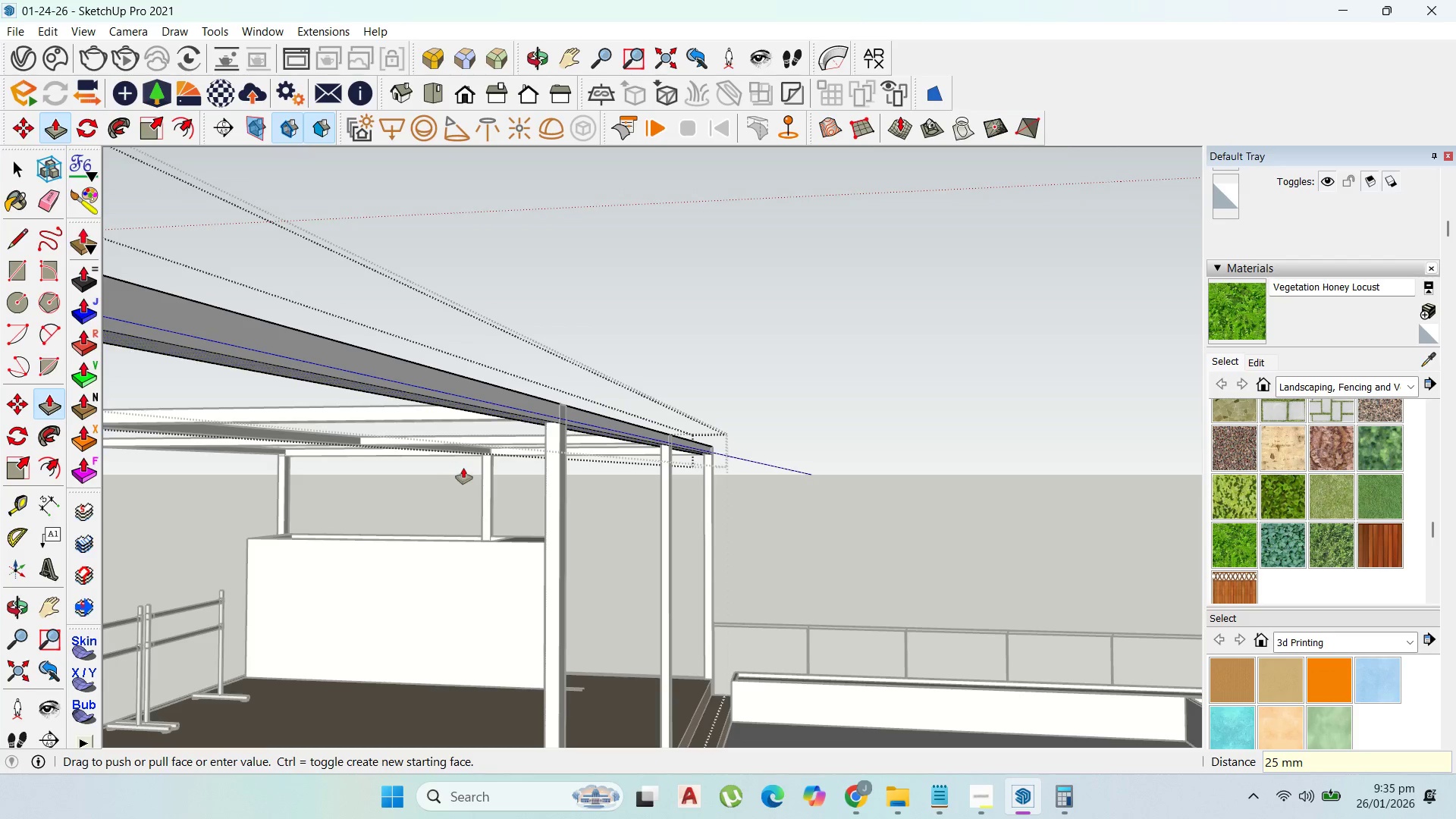 
left_click_drag(start_coordinate=[460, 402], to_coordinate=[465, 464])
 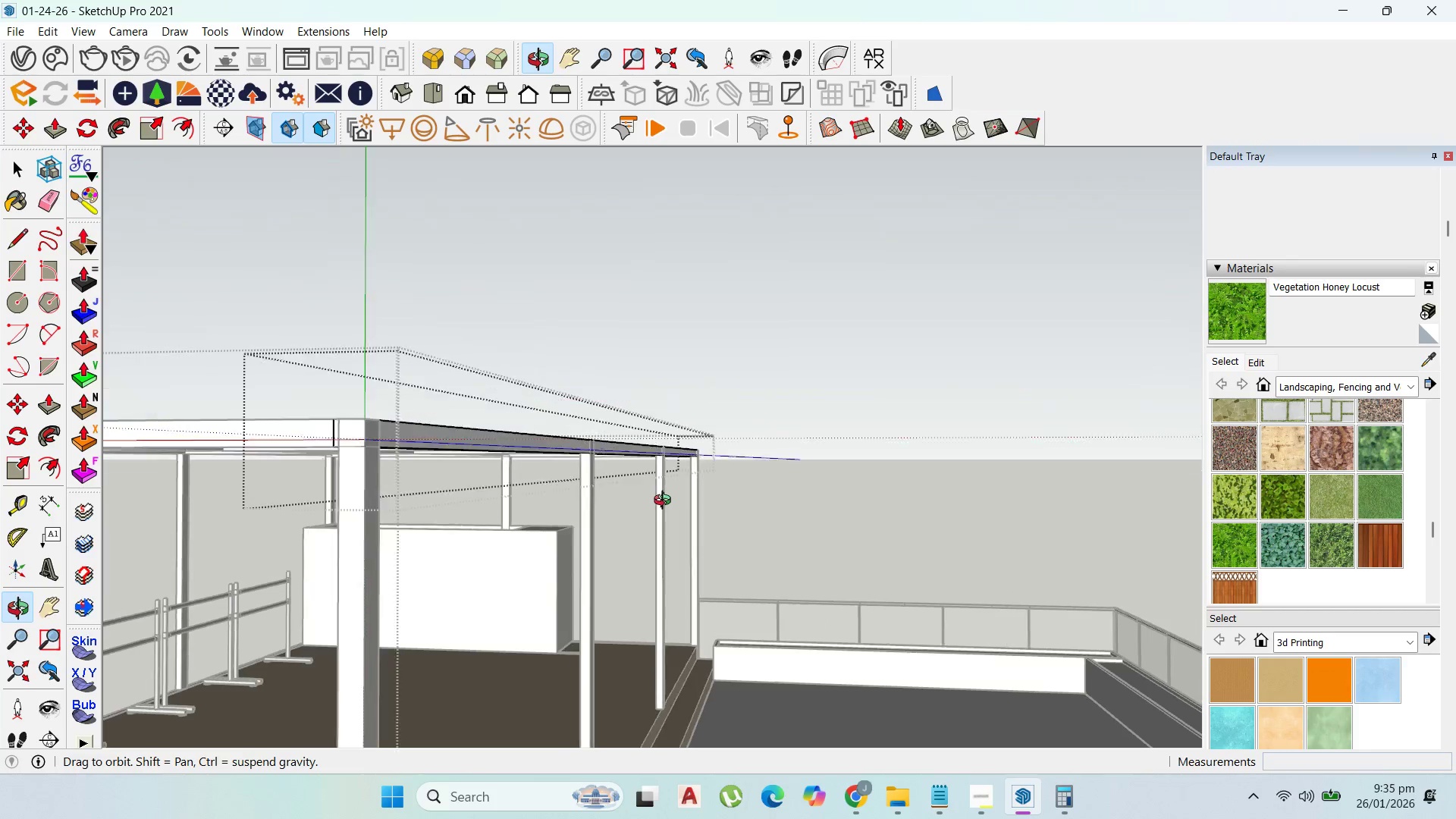 
key(Enter)
 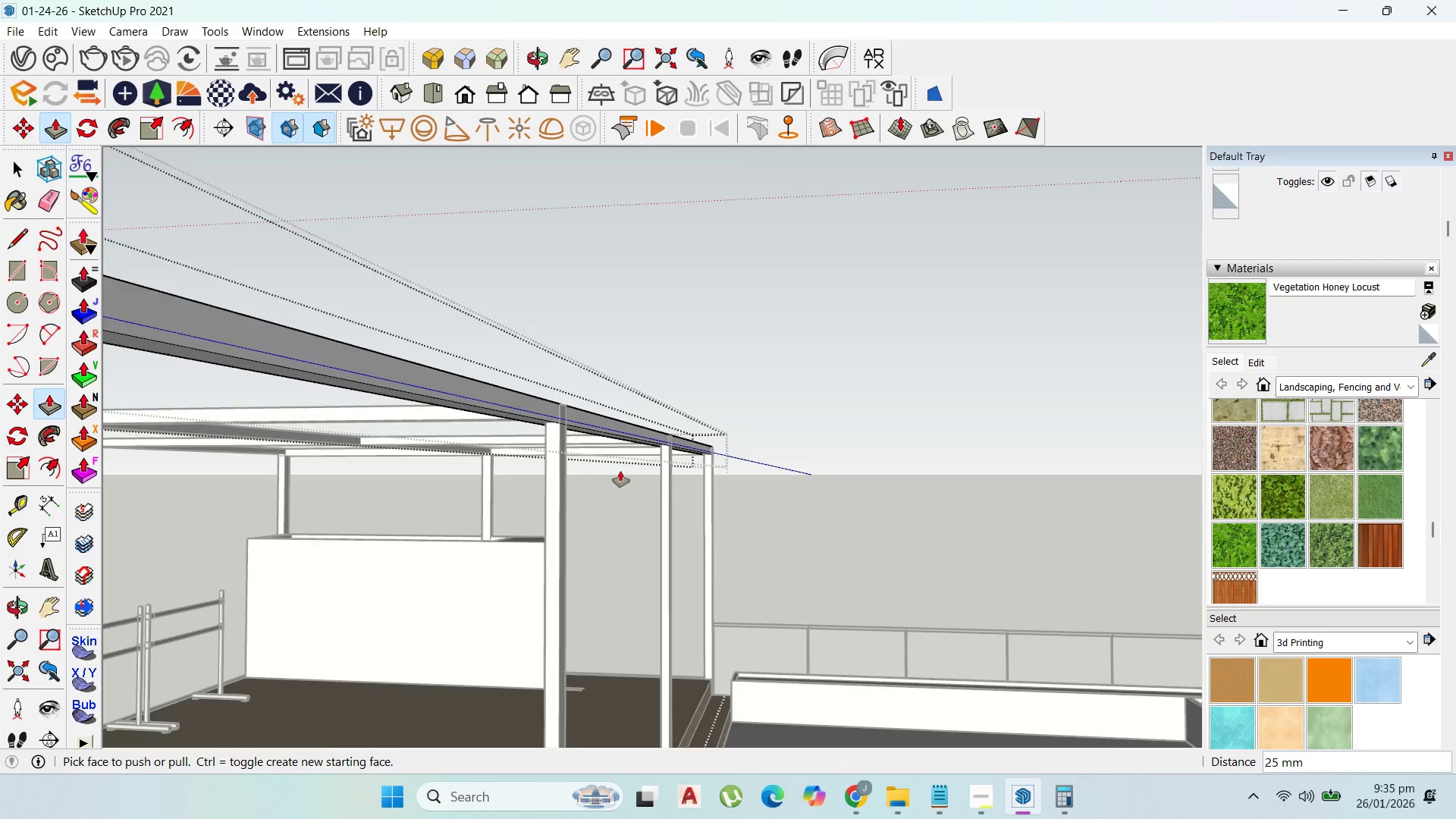 
scroll: coordinate [623, 472], scroll_direction: down, amount: 3.0
 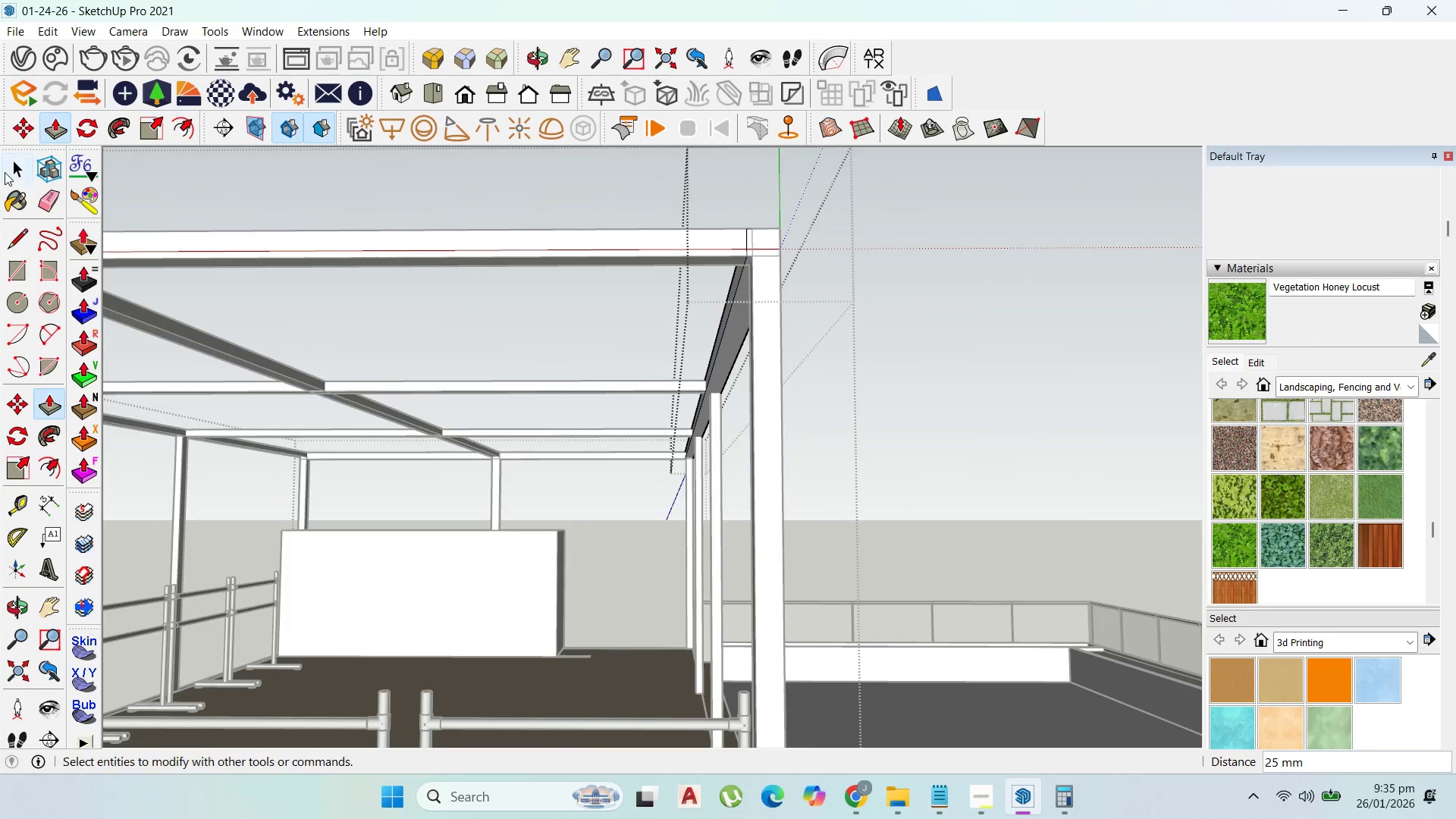 
left_click([16, 167])
 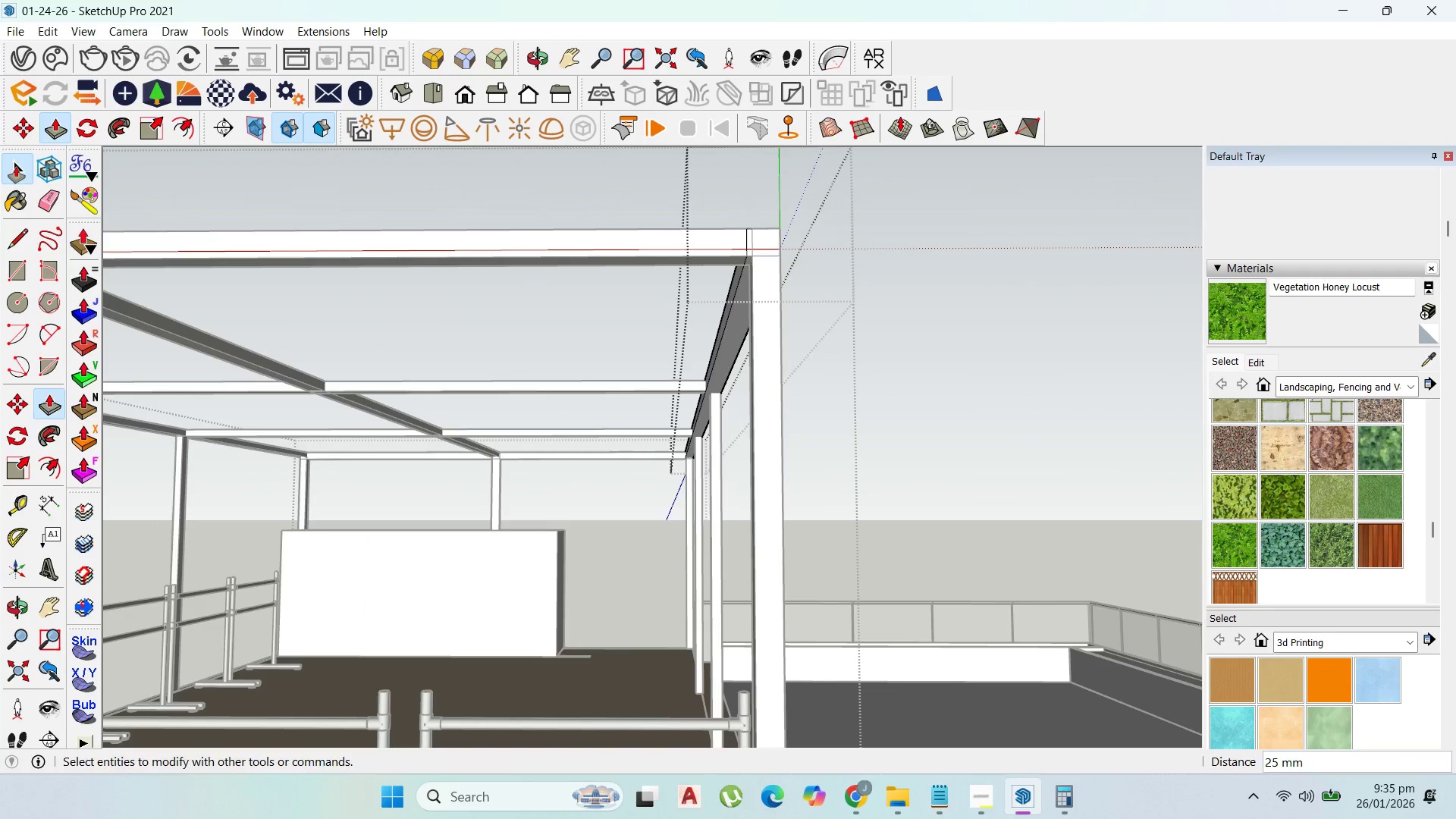 
key(Escape)
 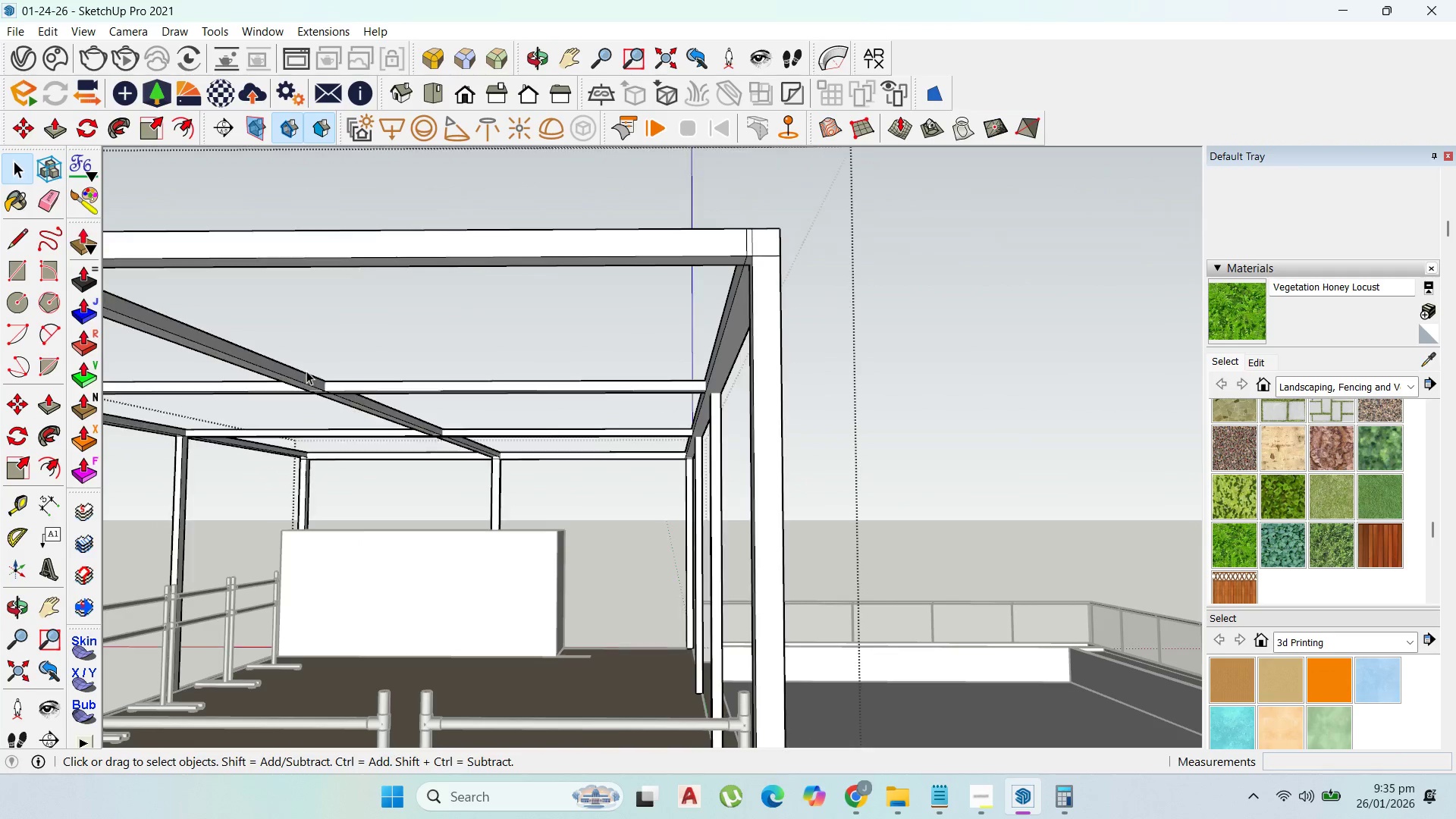 
double_click([305, 375])
 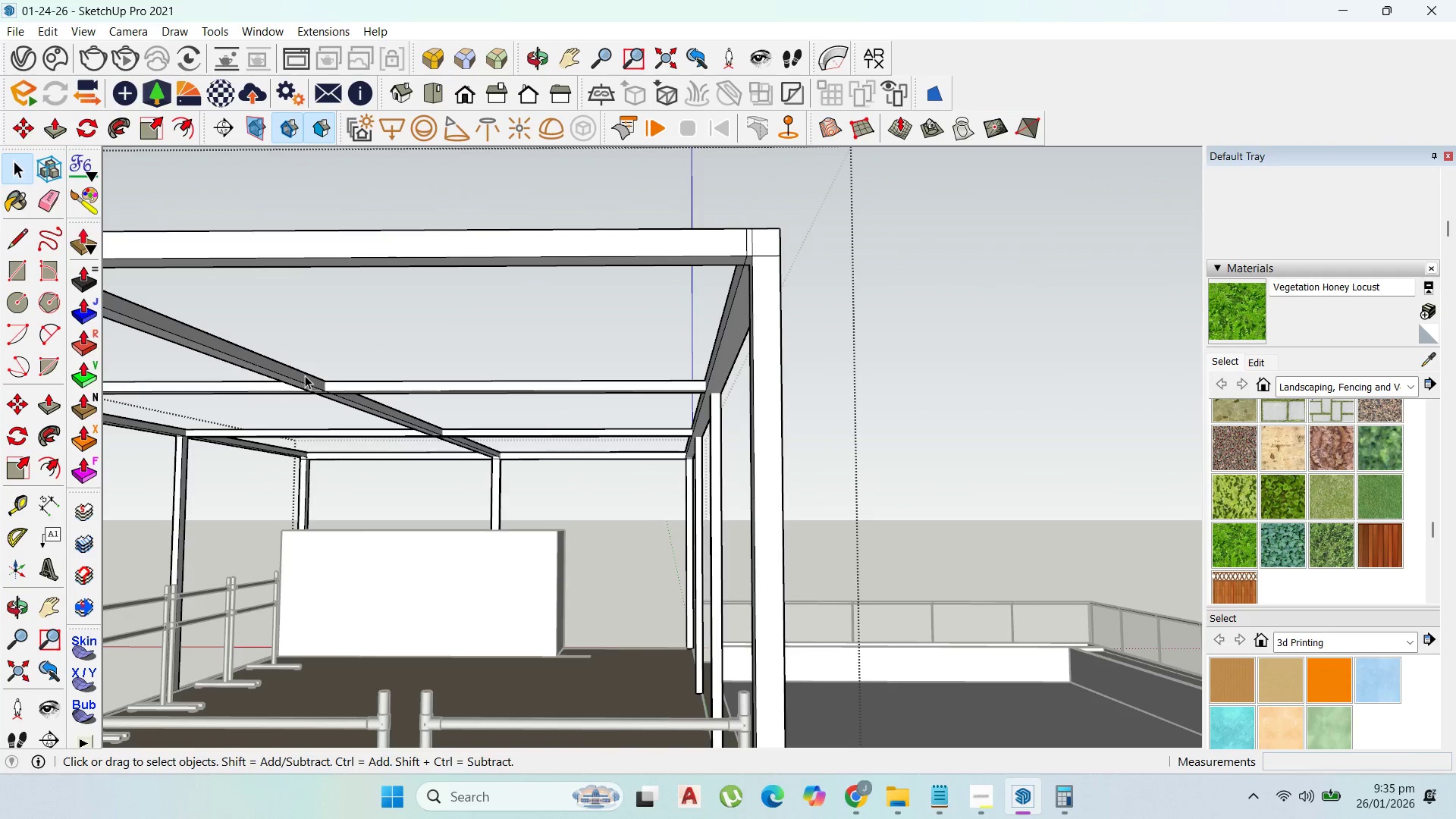 
triple_click([305, 375])
 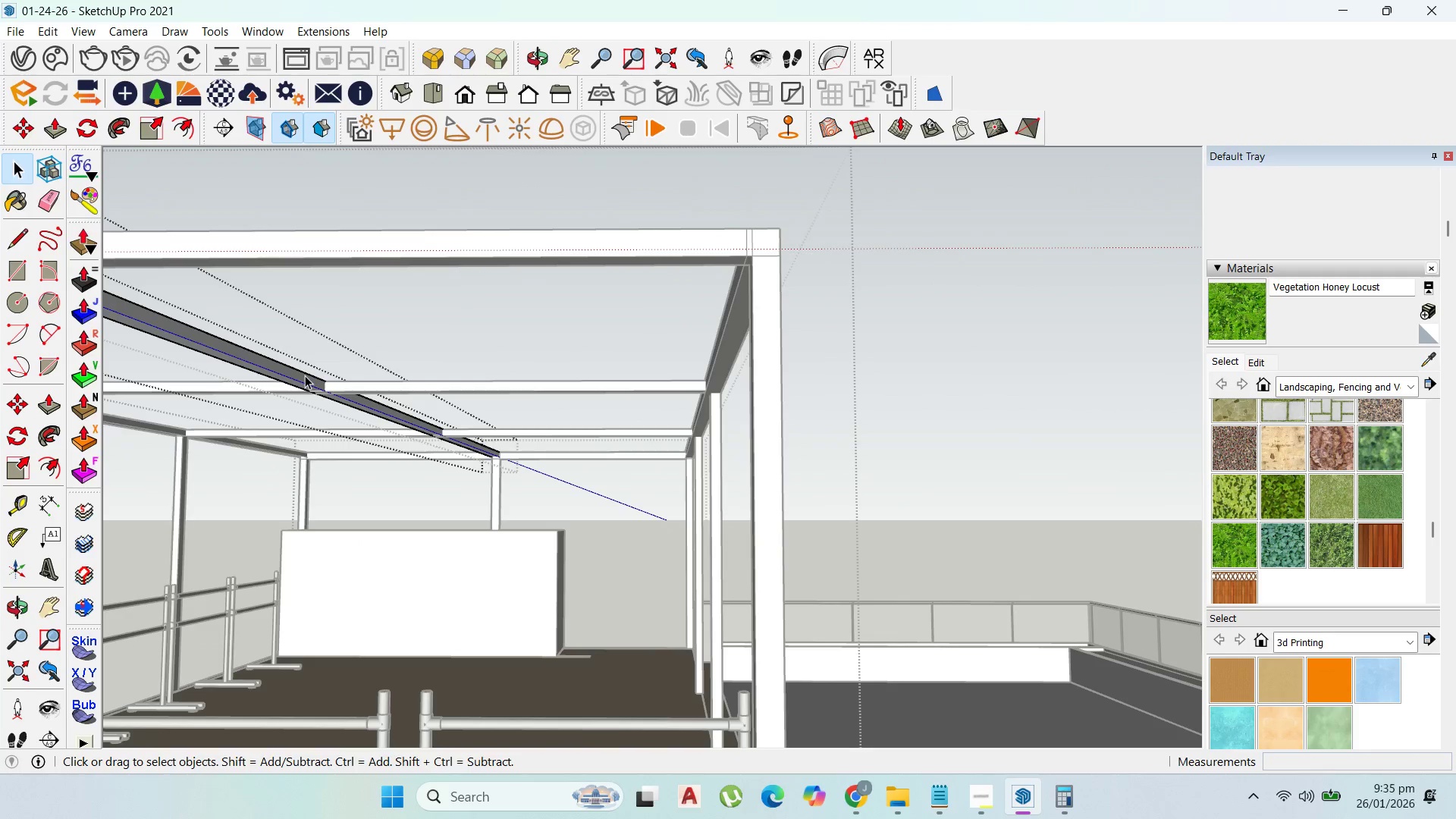 
triple_click([305, 375])
 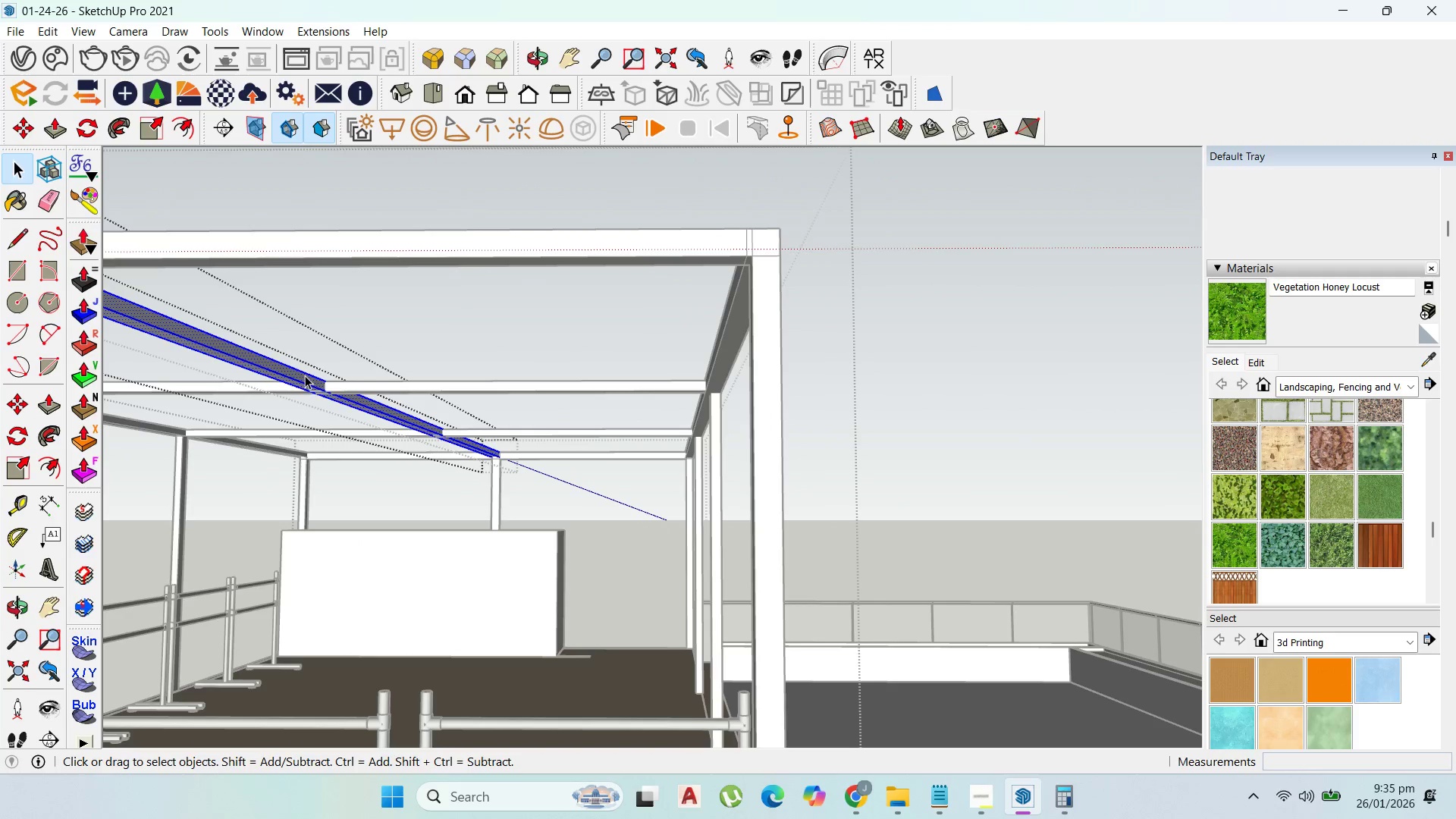 
triple_click([305, 375])
 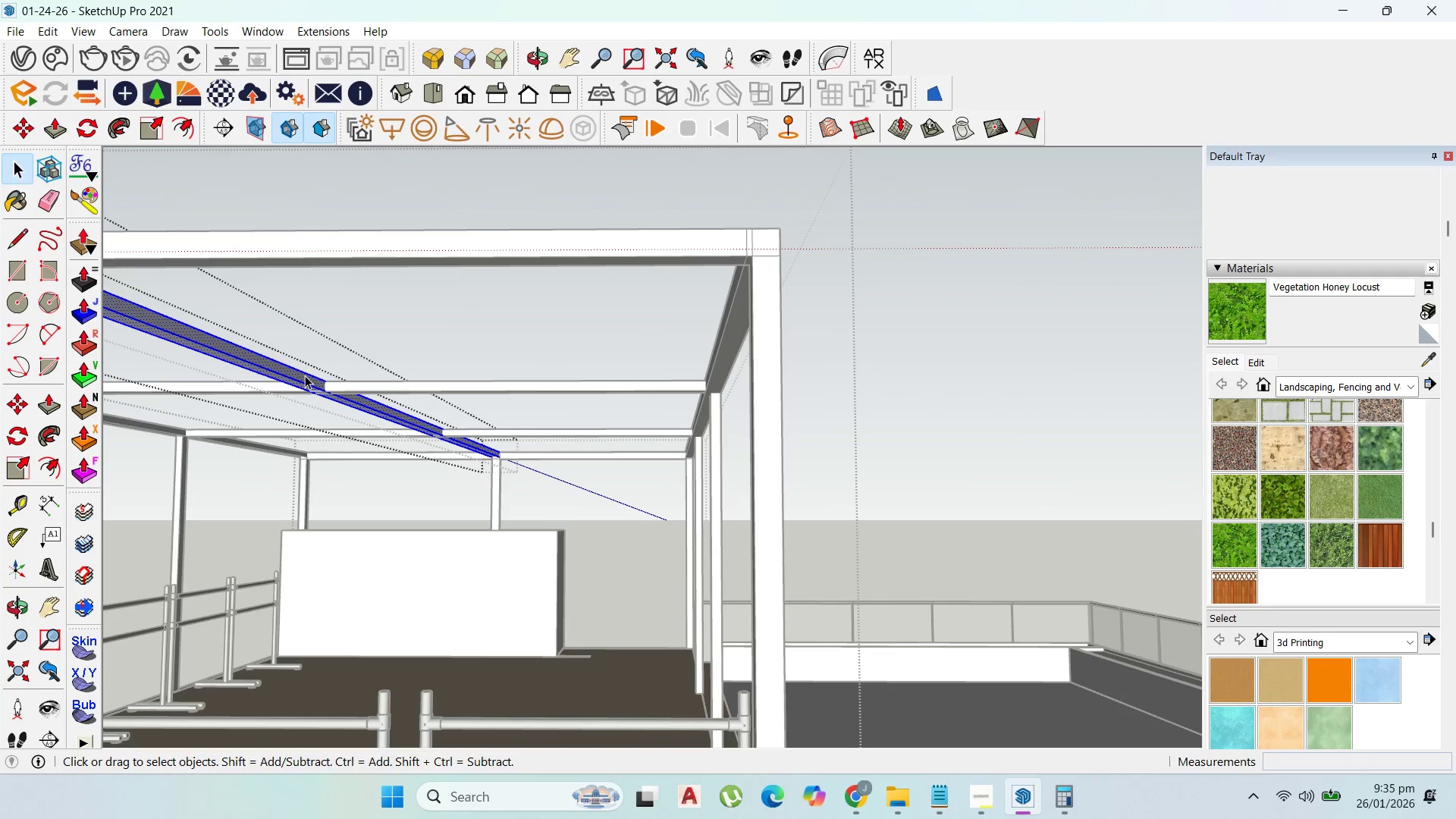 
triple_click([305, 375])
 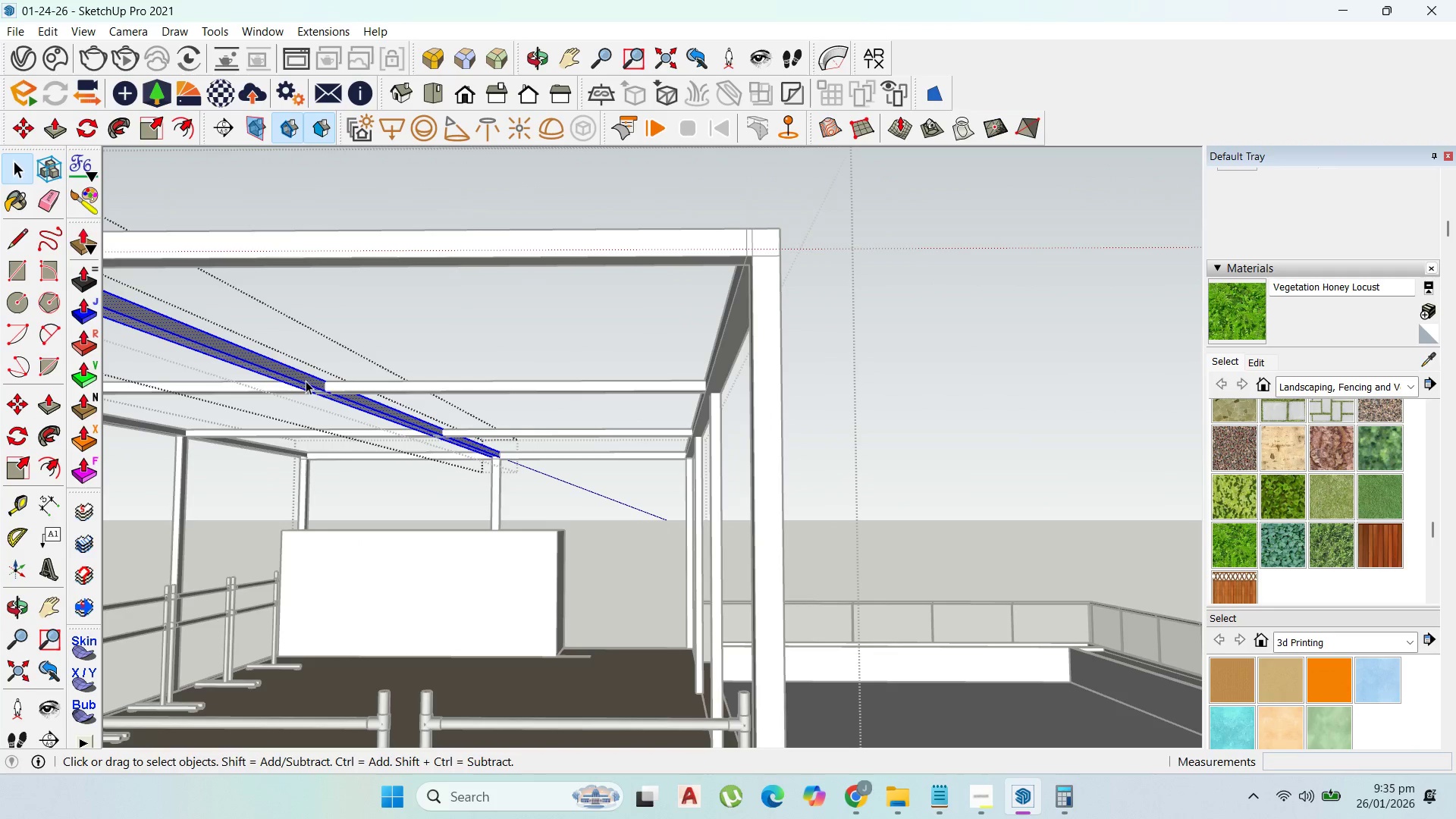 
key(P)
 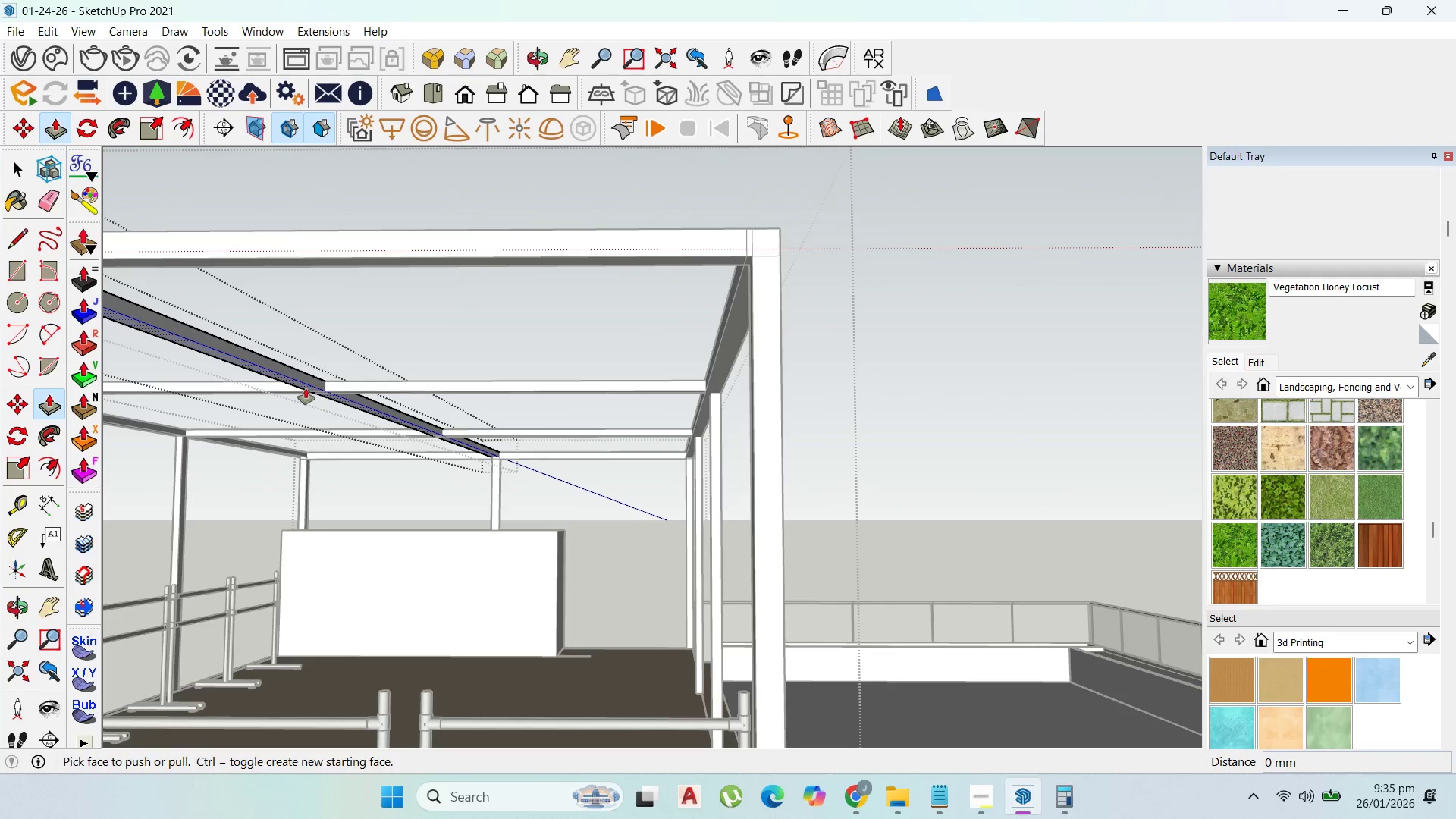 
left_click_drag(start_coordinate=[306, 388], to_coordinate=[720, 379])
 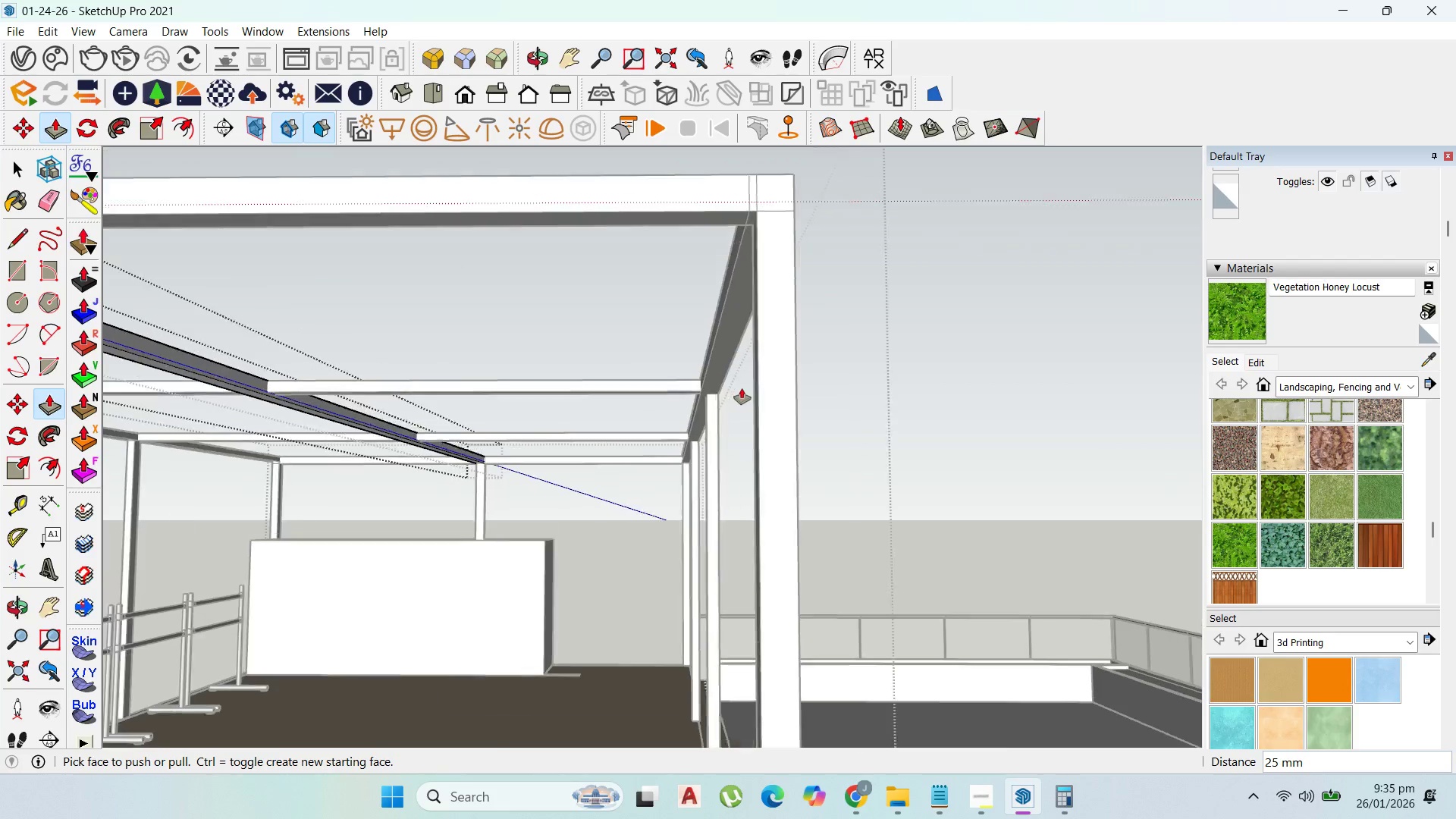 
scroll: coordinate [742, 390], scroll_direction: down, amount: 4.0
 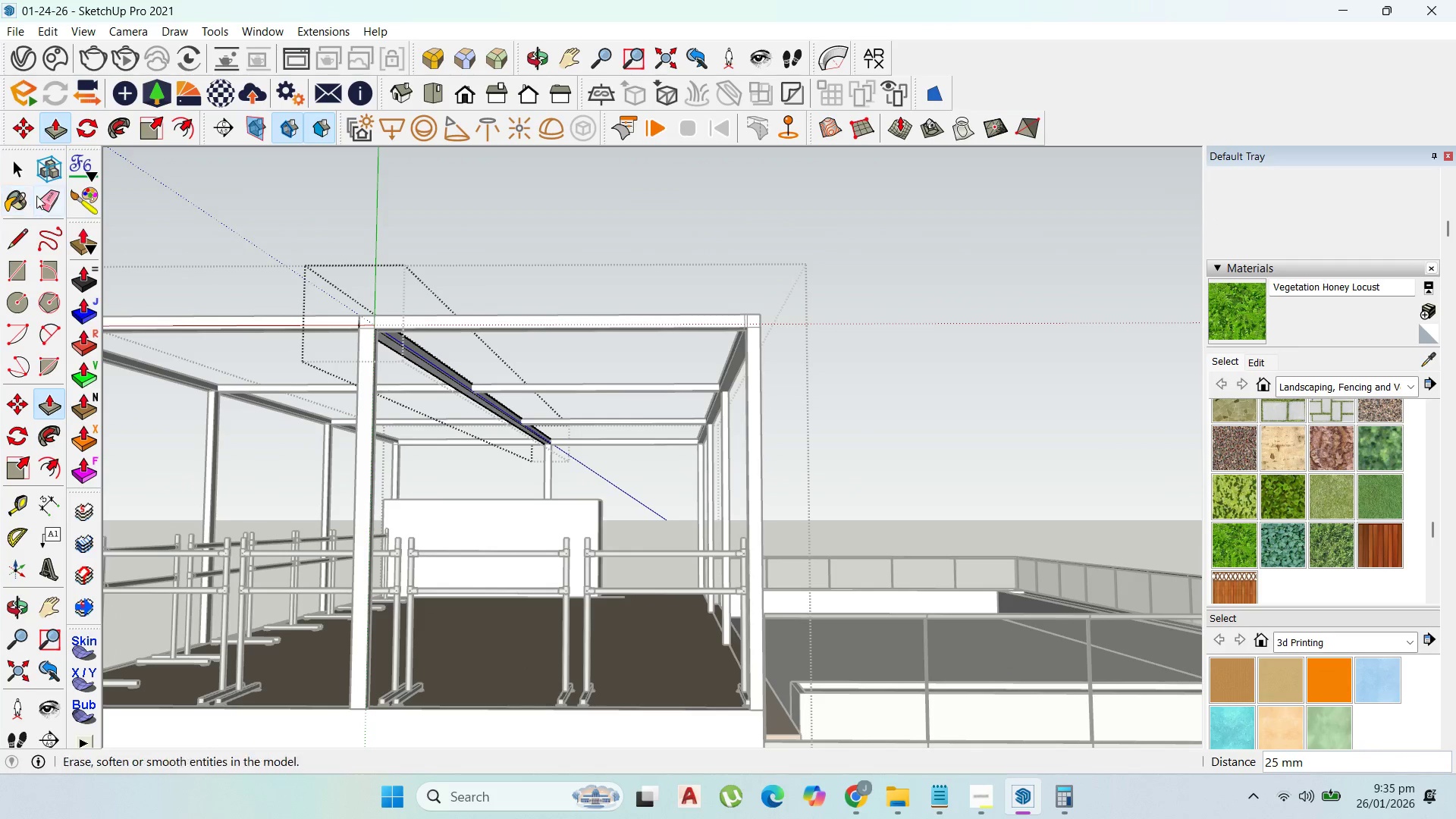 
left_click([24, 164])
 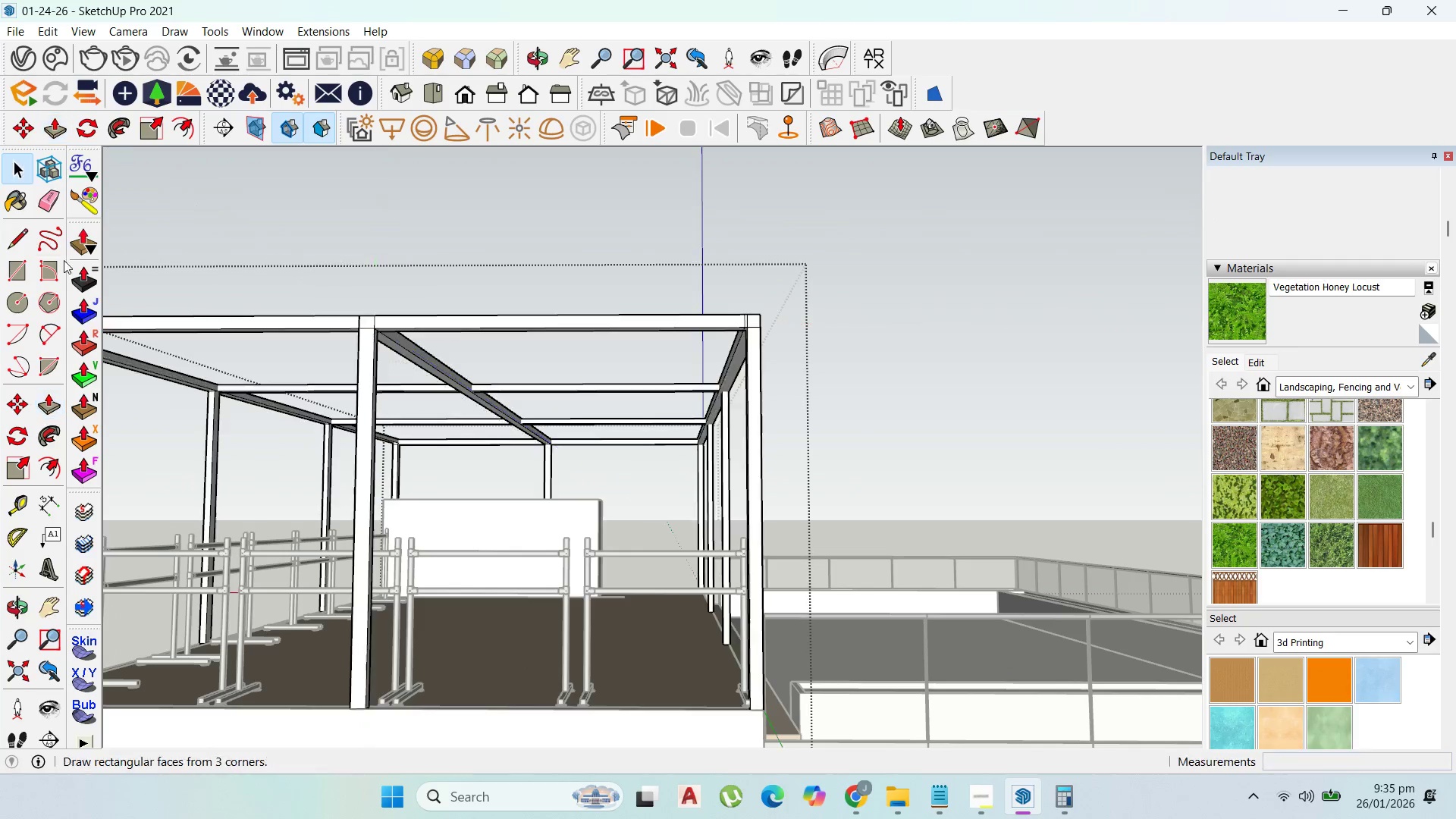 
key(Escape)
 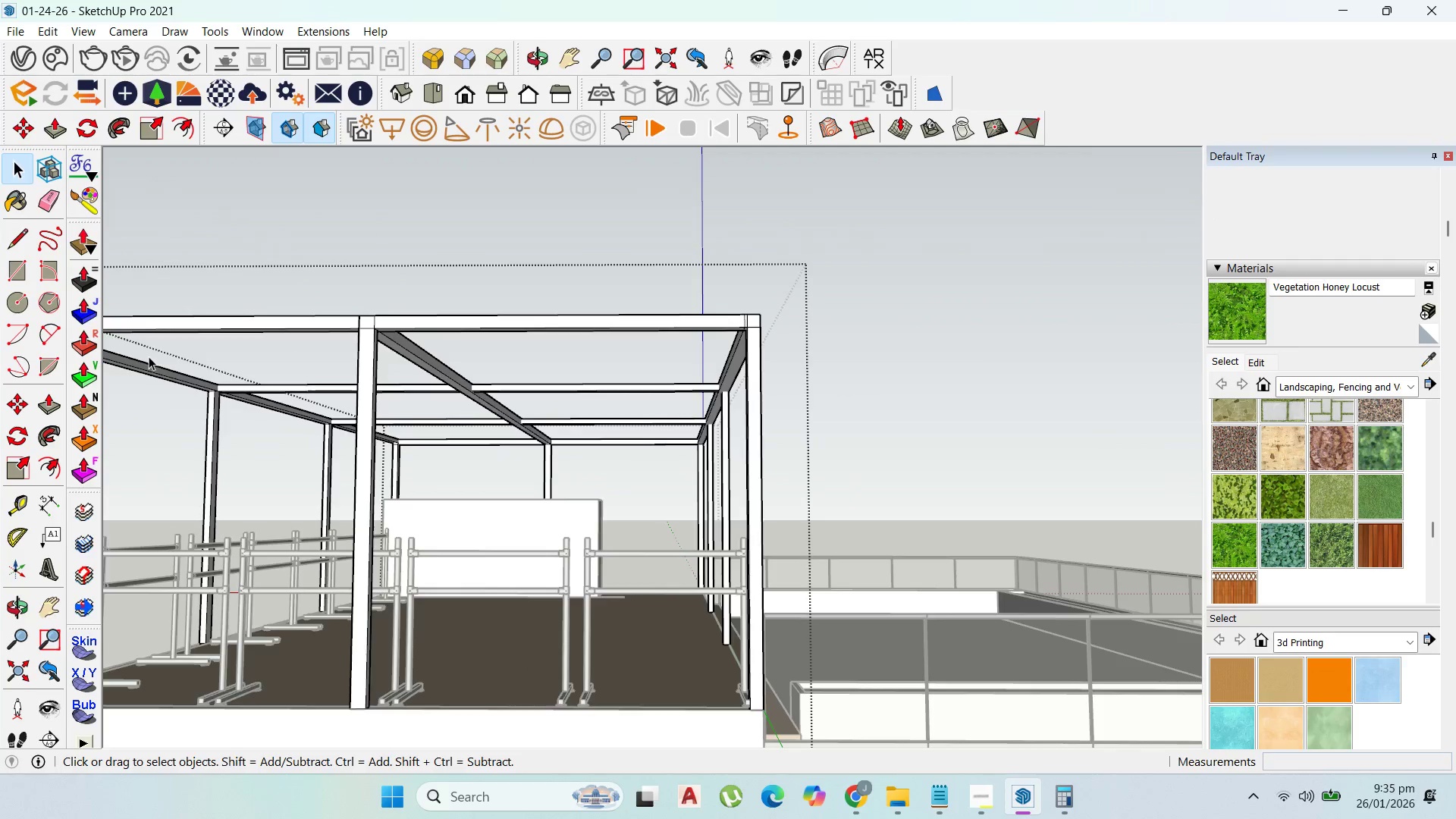 
key(Escape)
 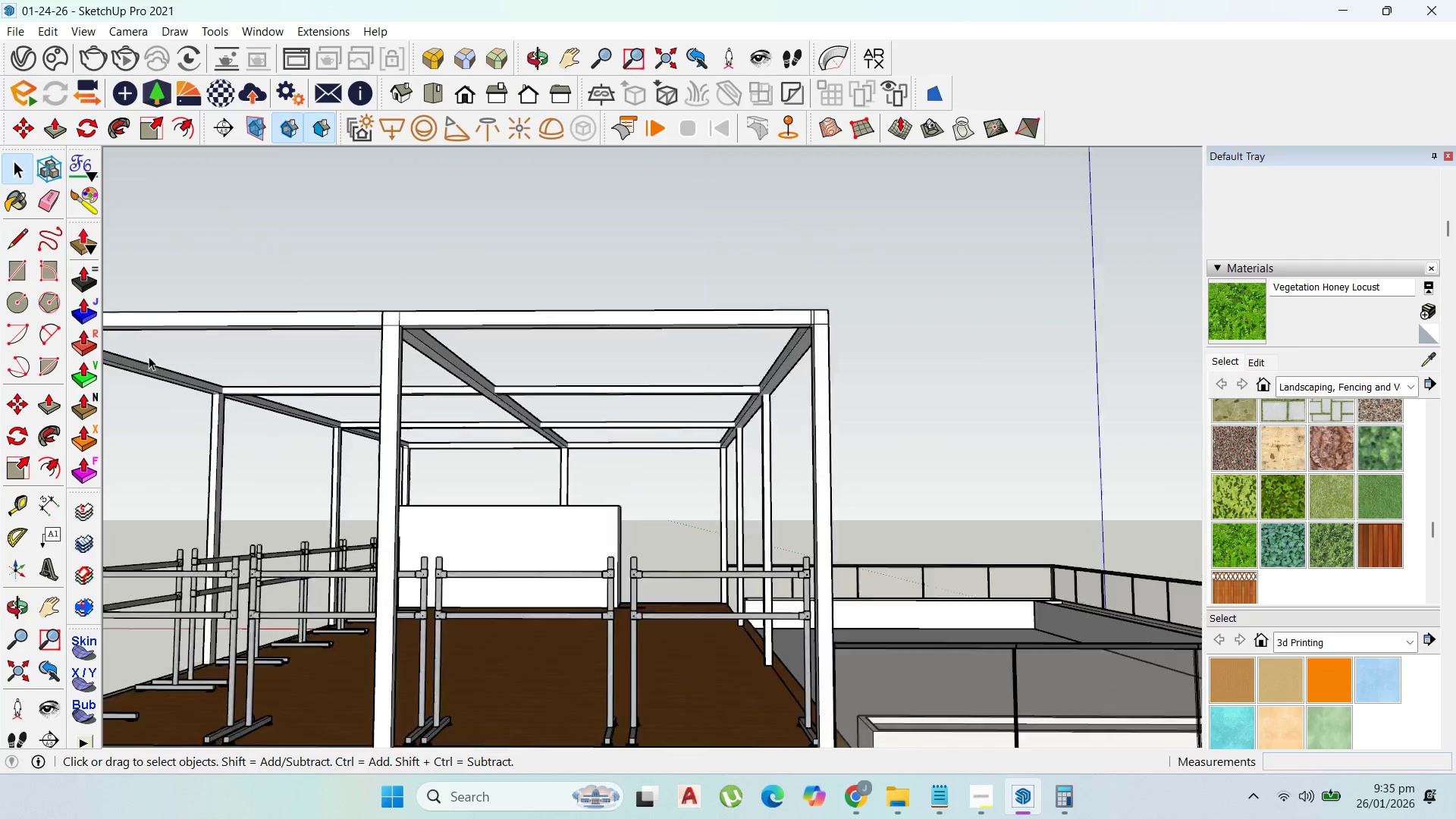 
key(Escape)
 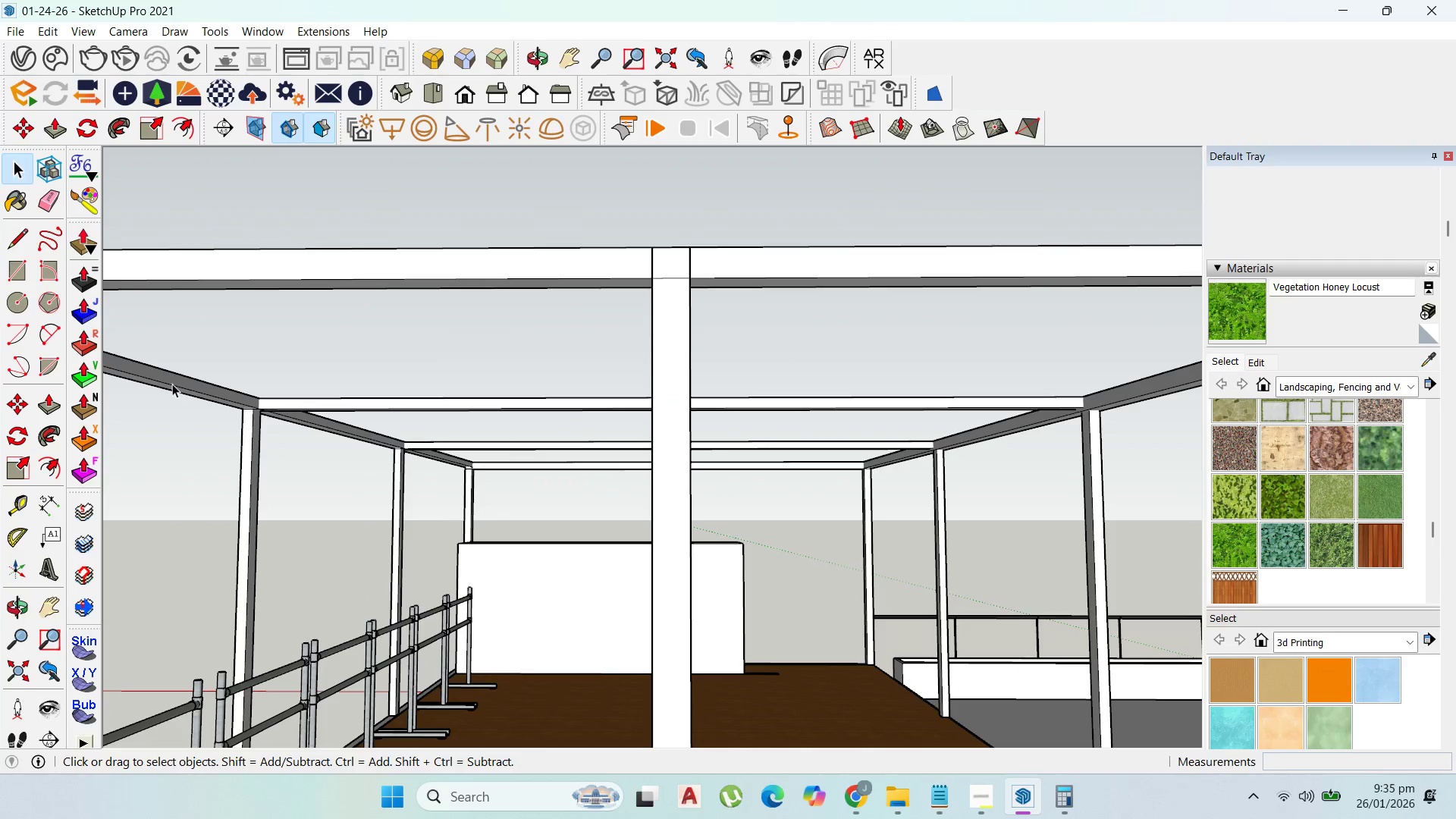 
double_click([172, 384])
 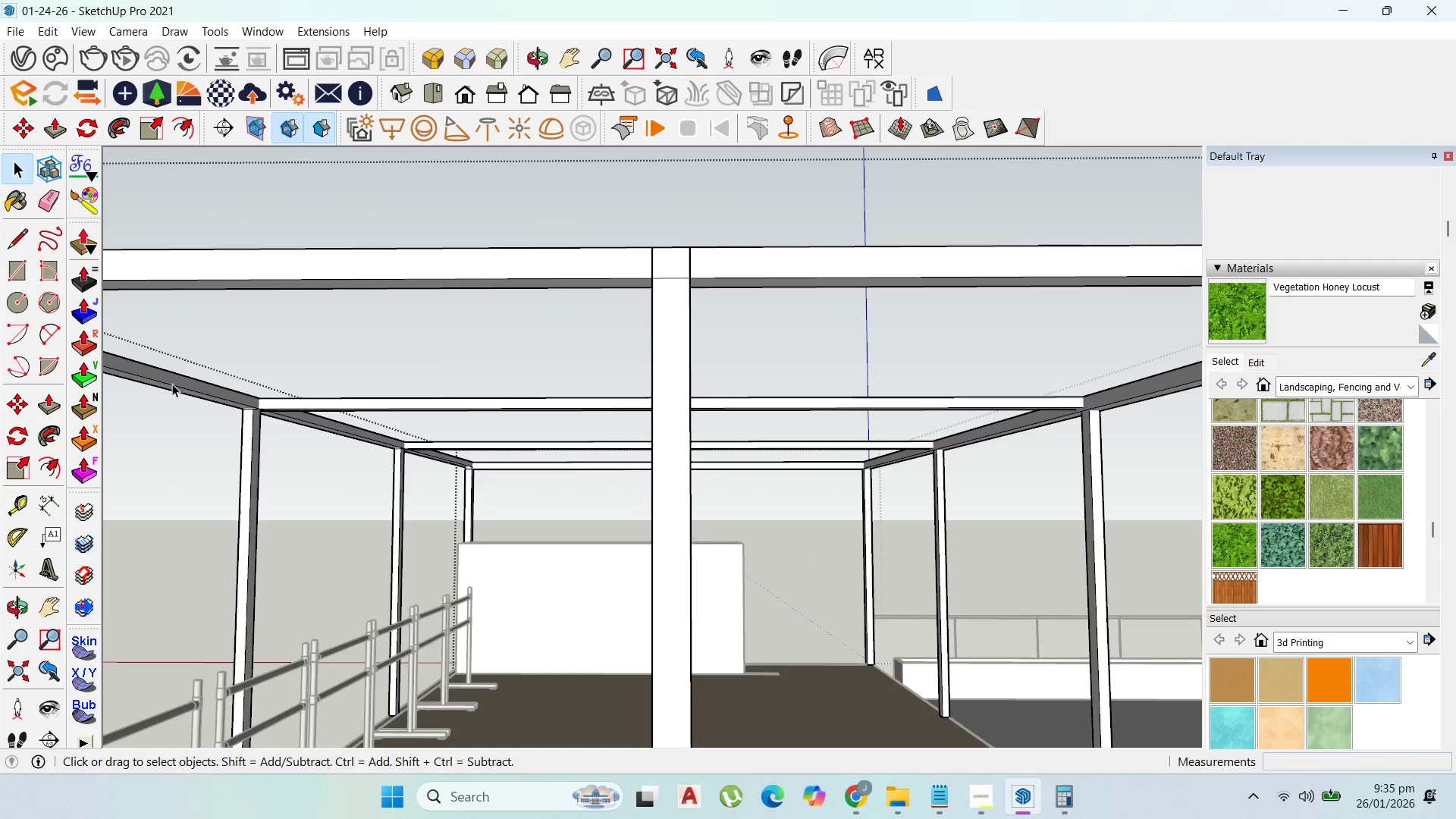 
scroll: coordinate [170, 384], scroll_direction: up, amount: 6.0
 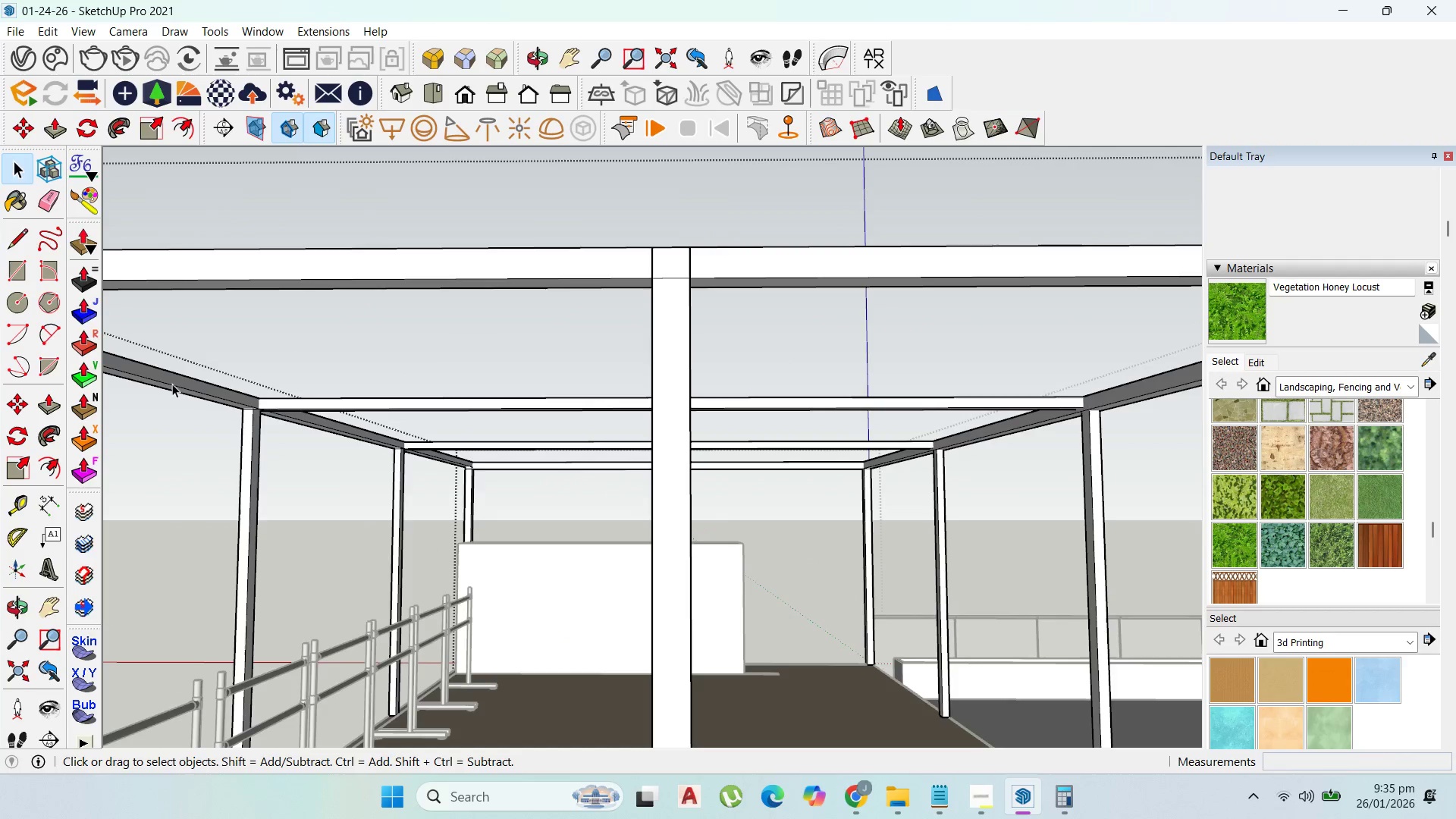 
triple_click([172, 384])
 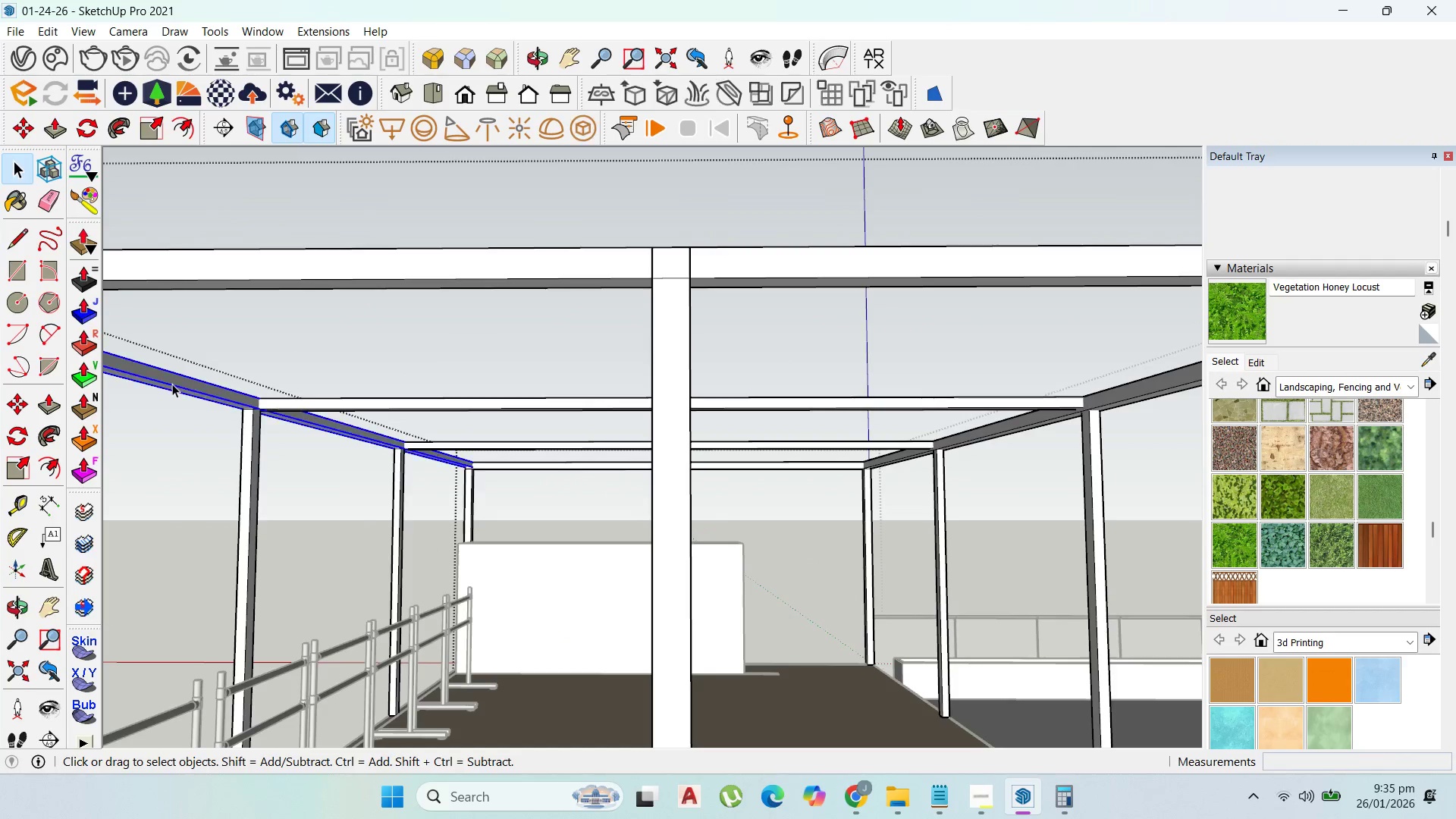 
triple_click([172, 384])
 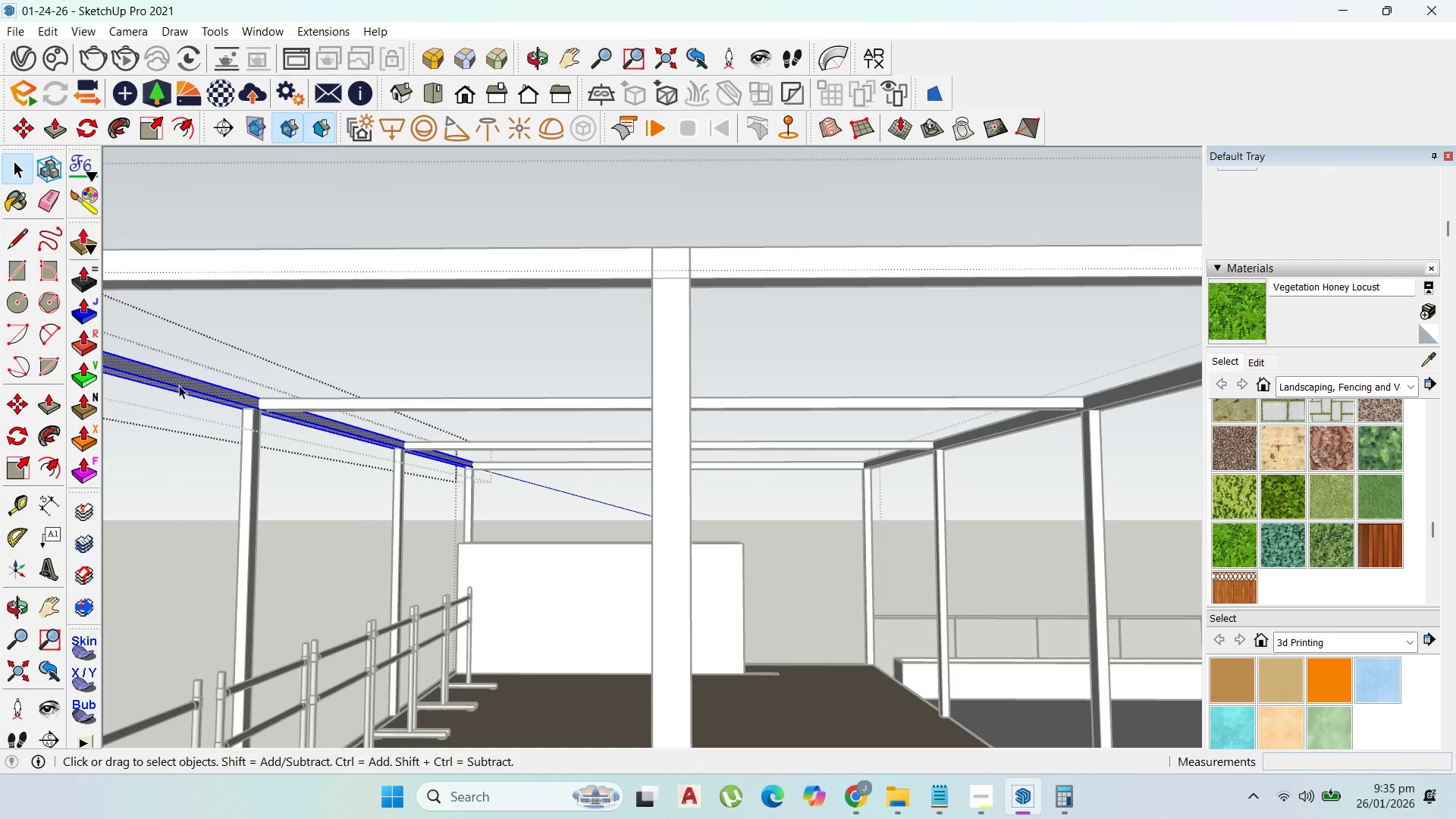 
key(P)
 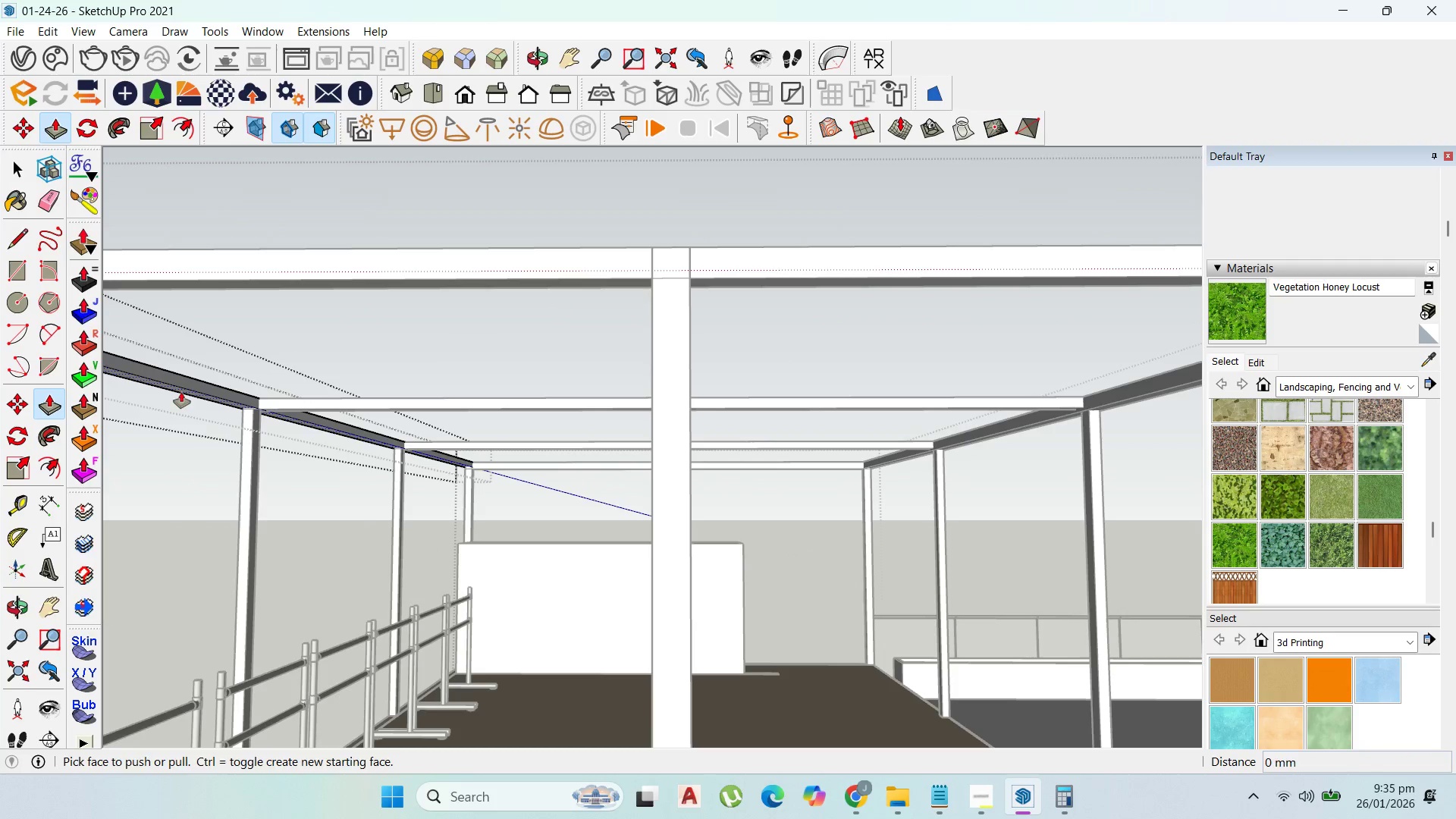 
left_click_drag(start_coordinate=[181, 391], to_coordinate=[187, 414])
 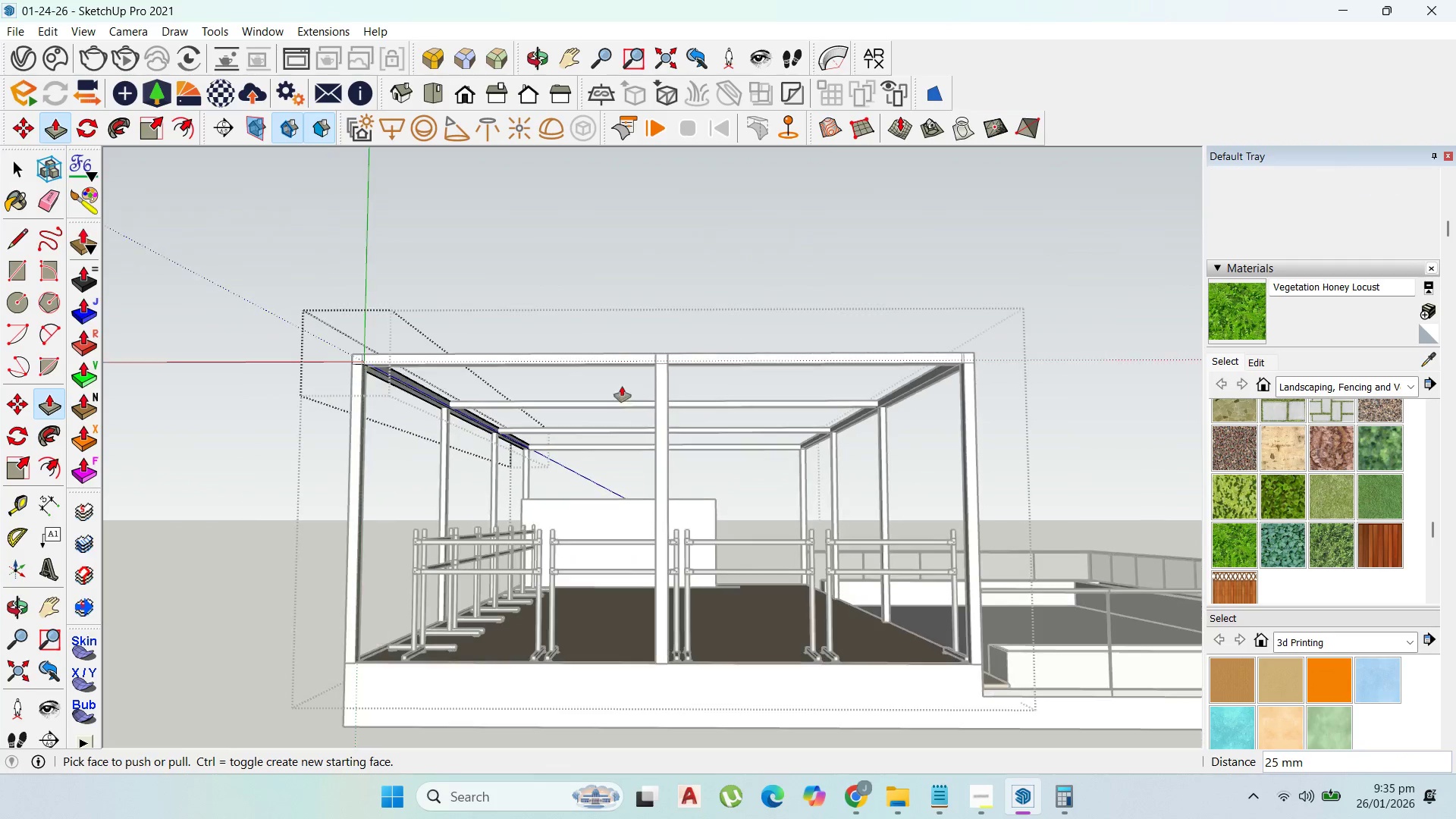 
type(25)
 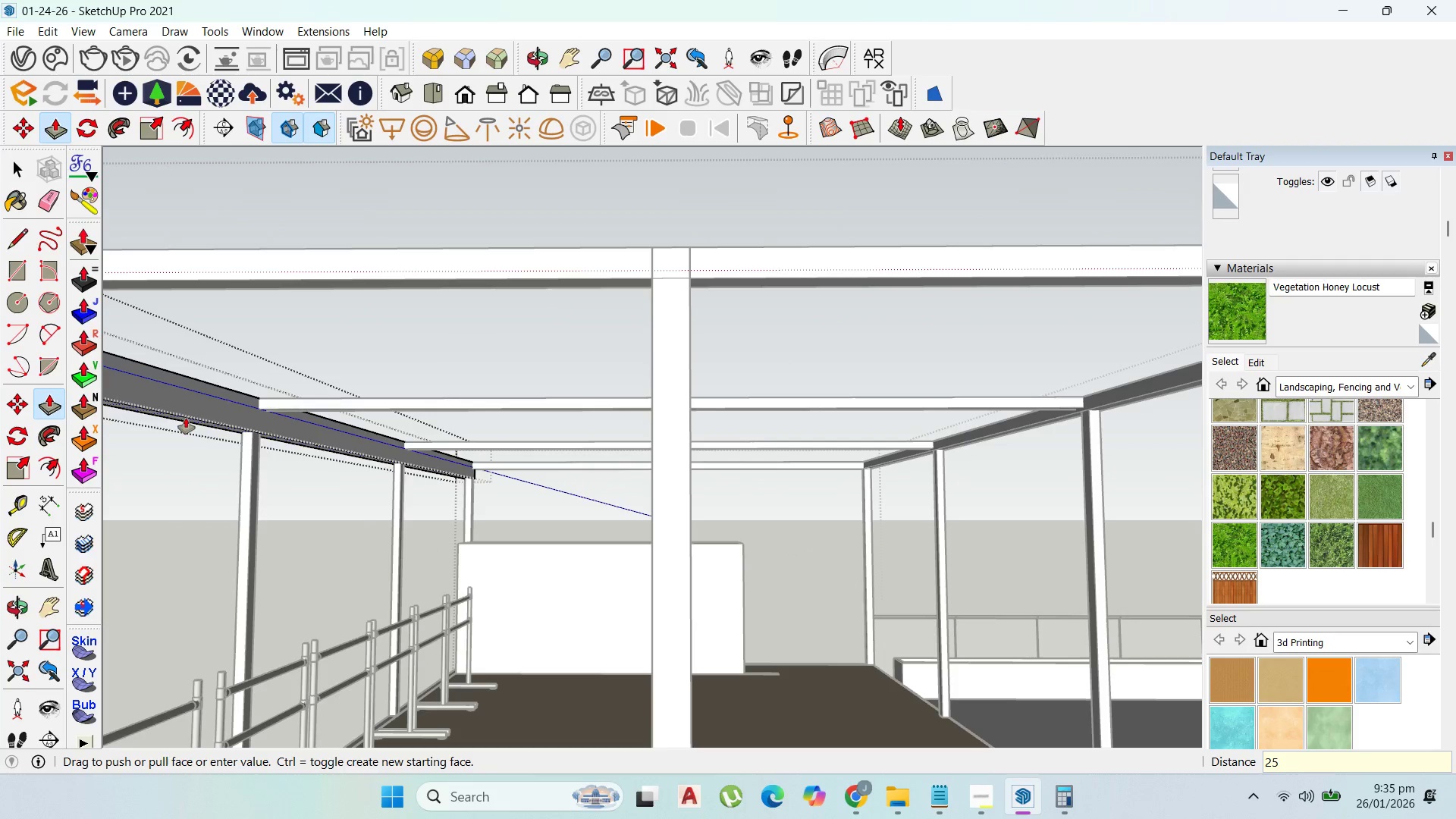 
key(Enter)
 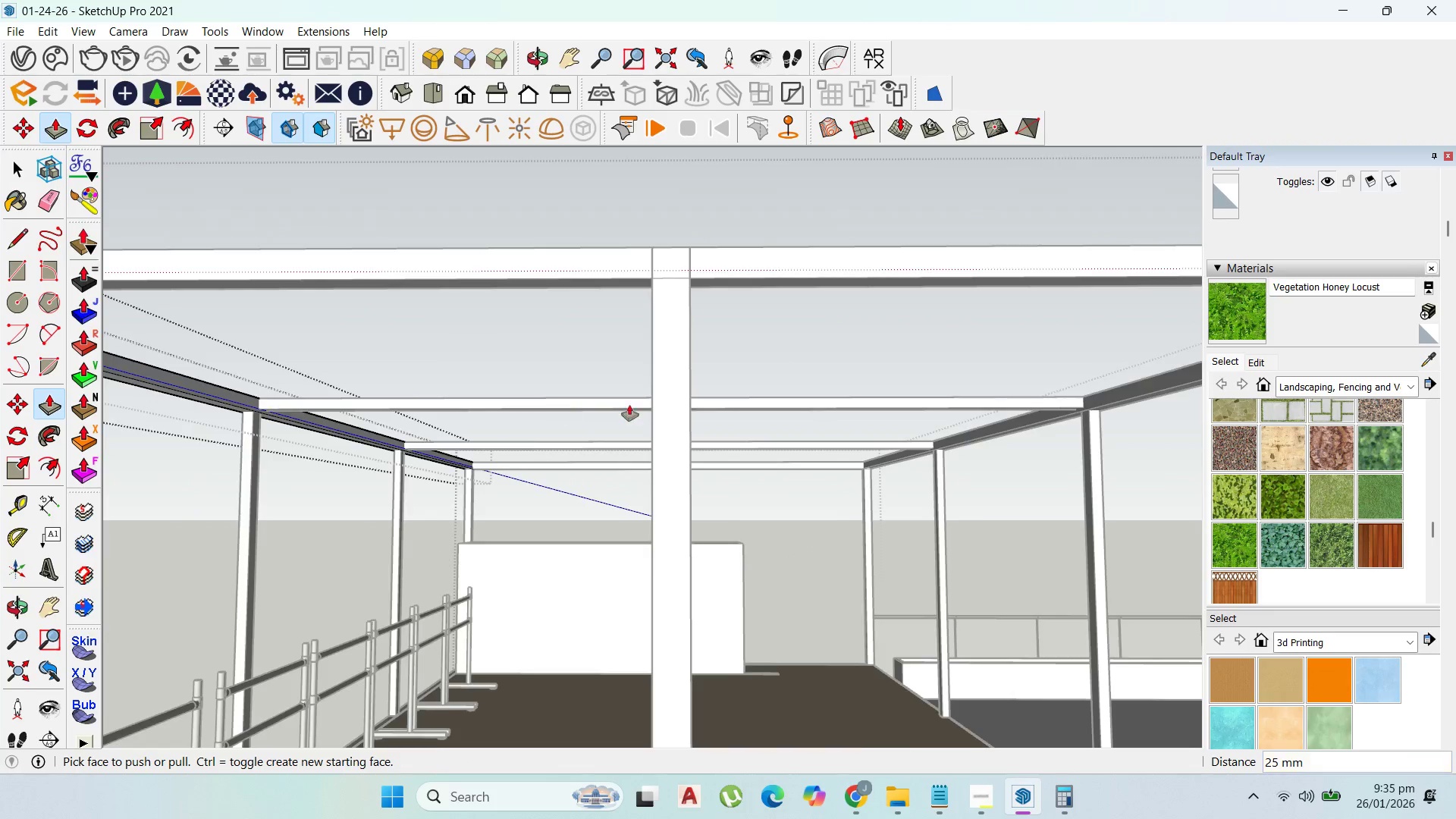 
scroll: coordinate [689, 404], scroll_direction: down, amount: 7.0
 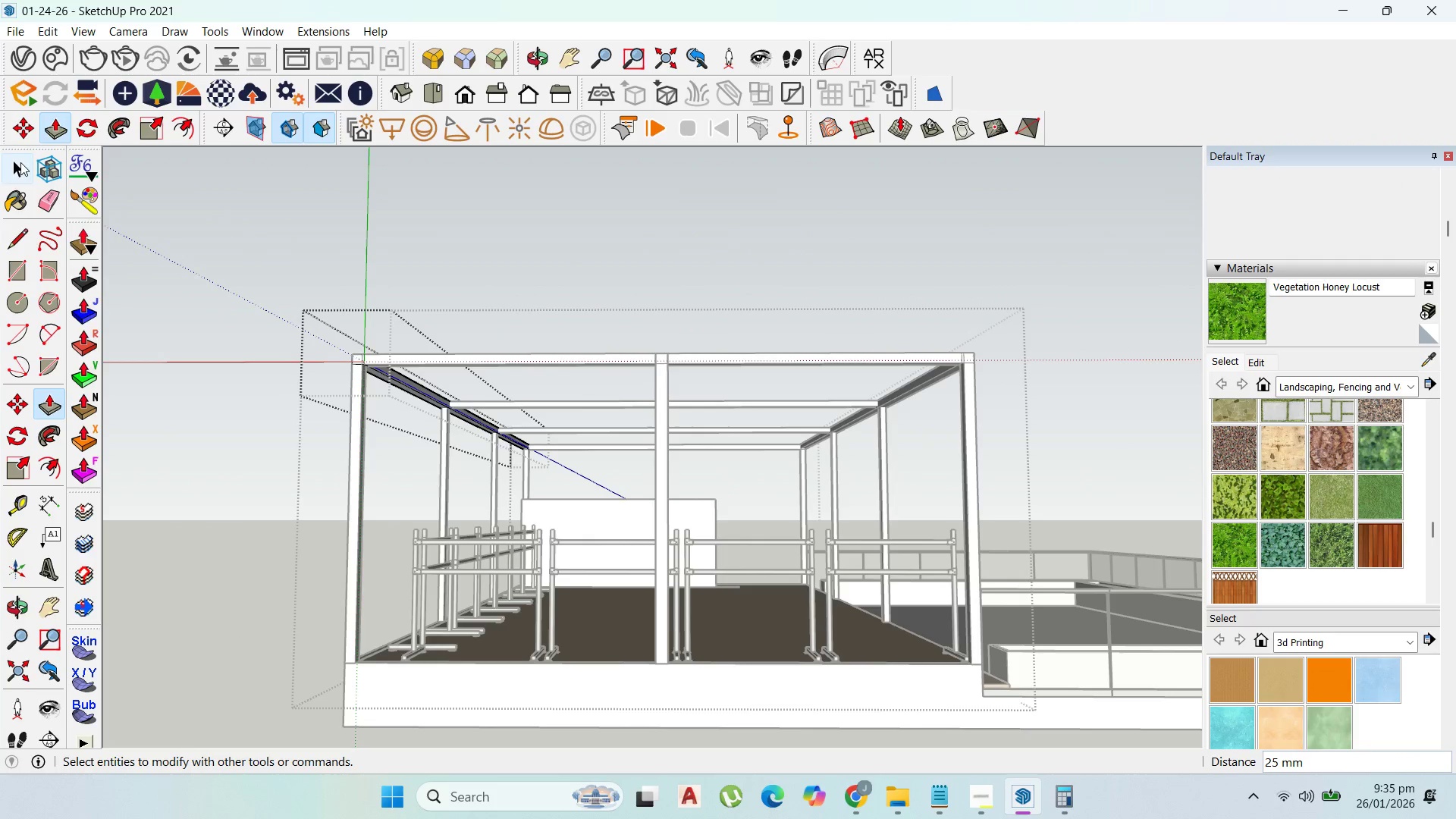 
left_click_drag(start_coordinate=[15, 180], to_coordinate=[13, 220])
 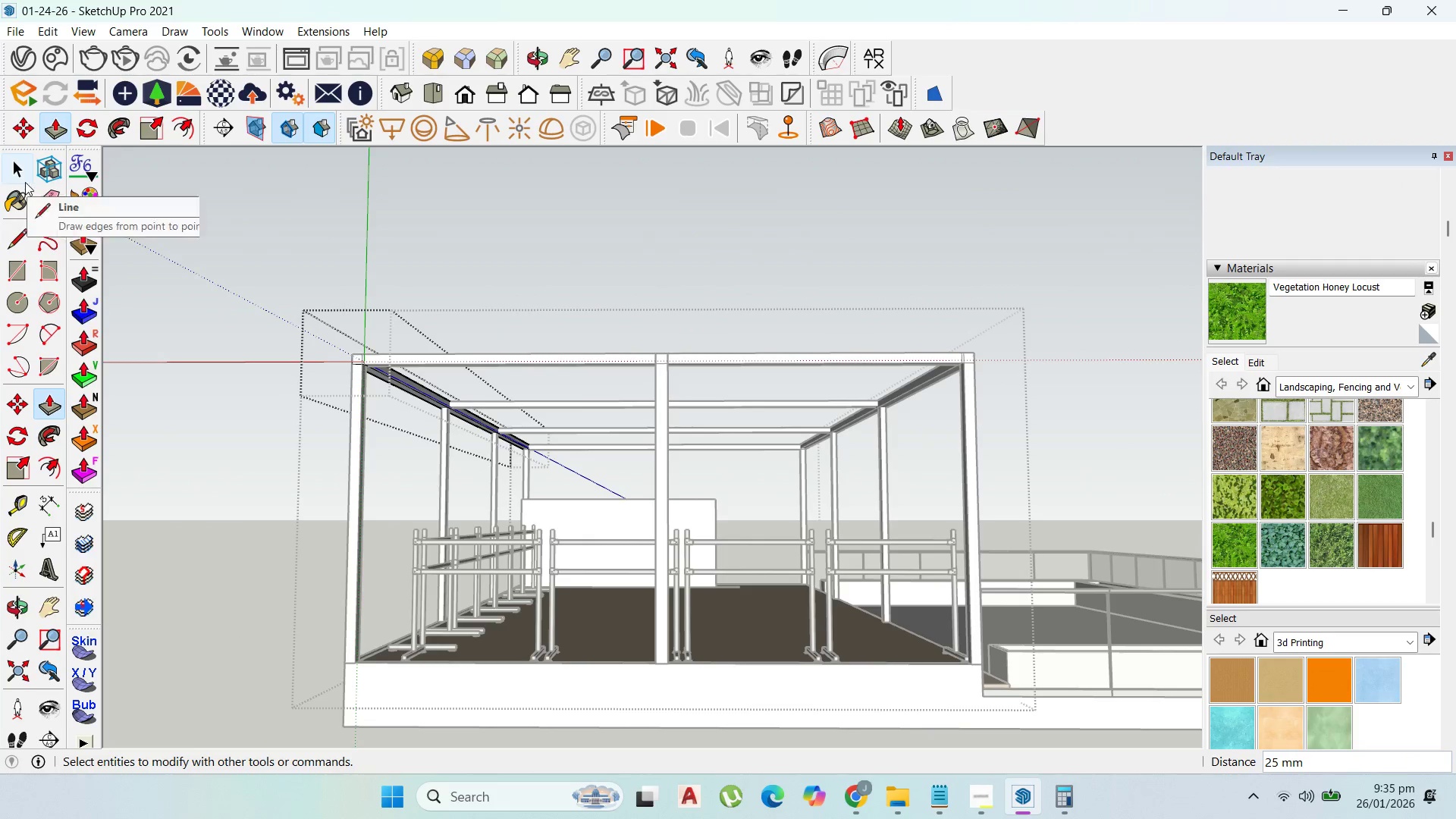 
left_click([22, 180])
 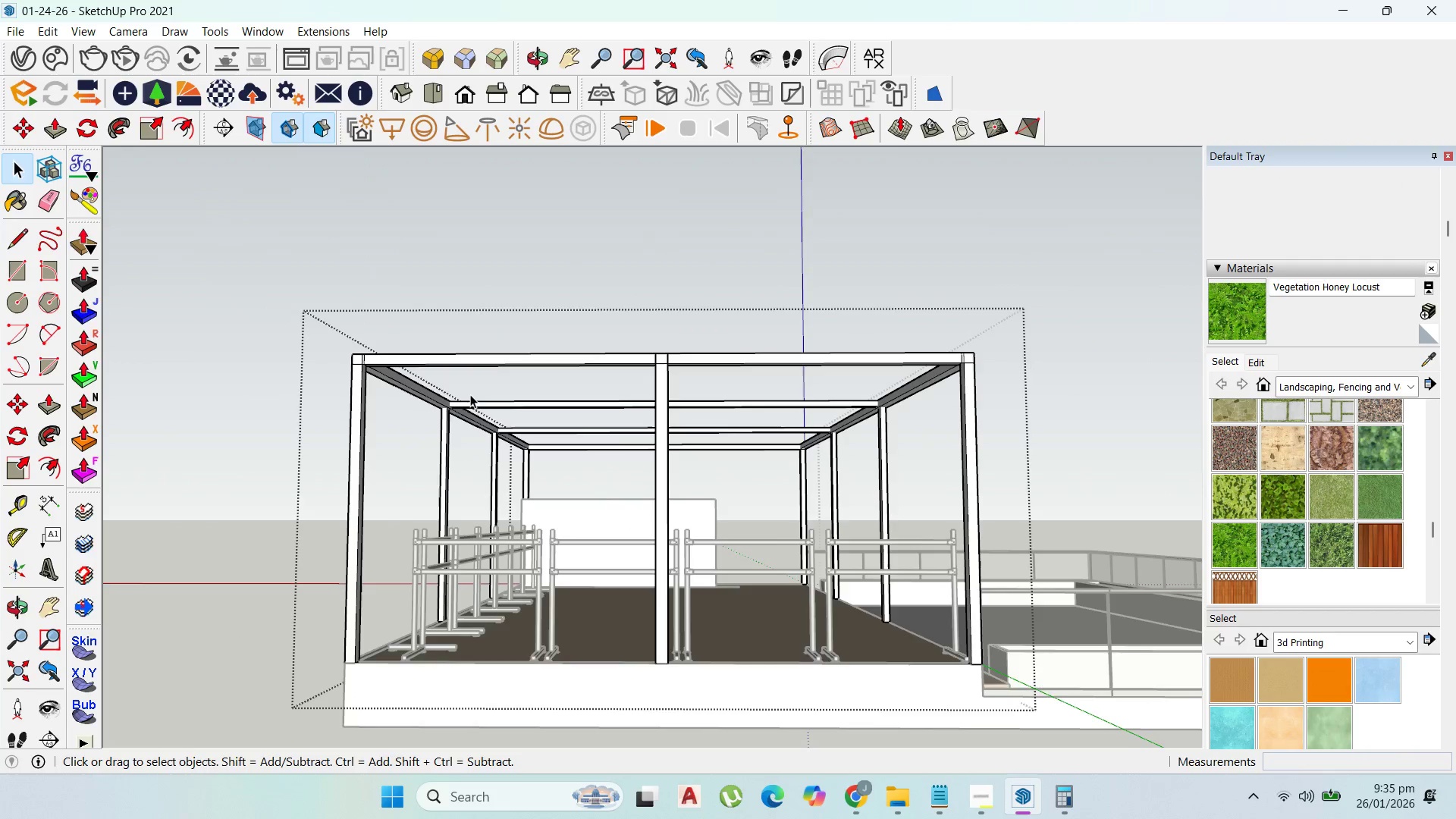 
key(Escape)
 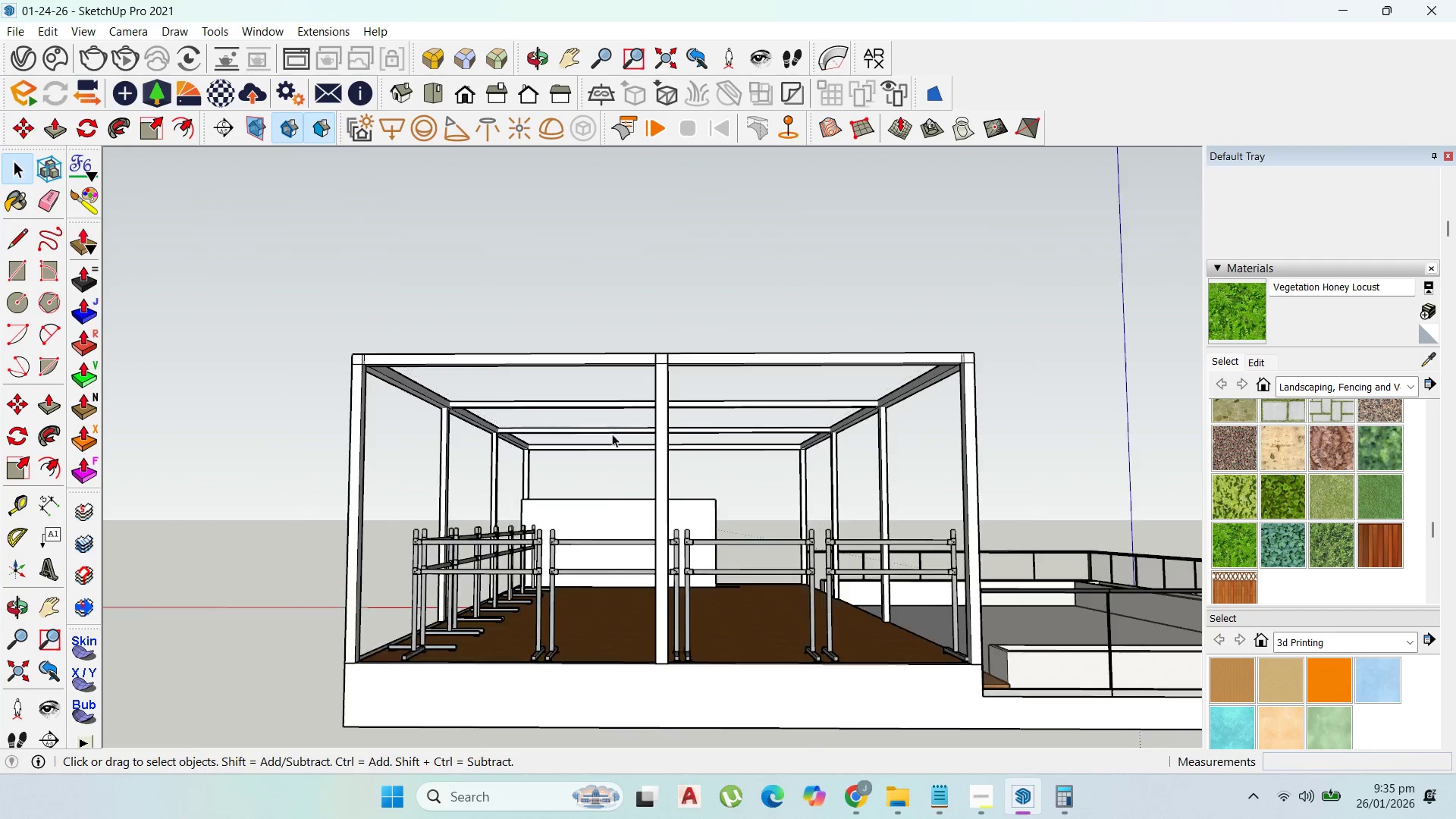 
key(Escape)
 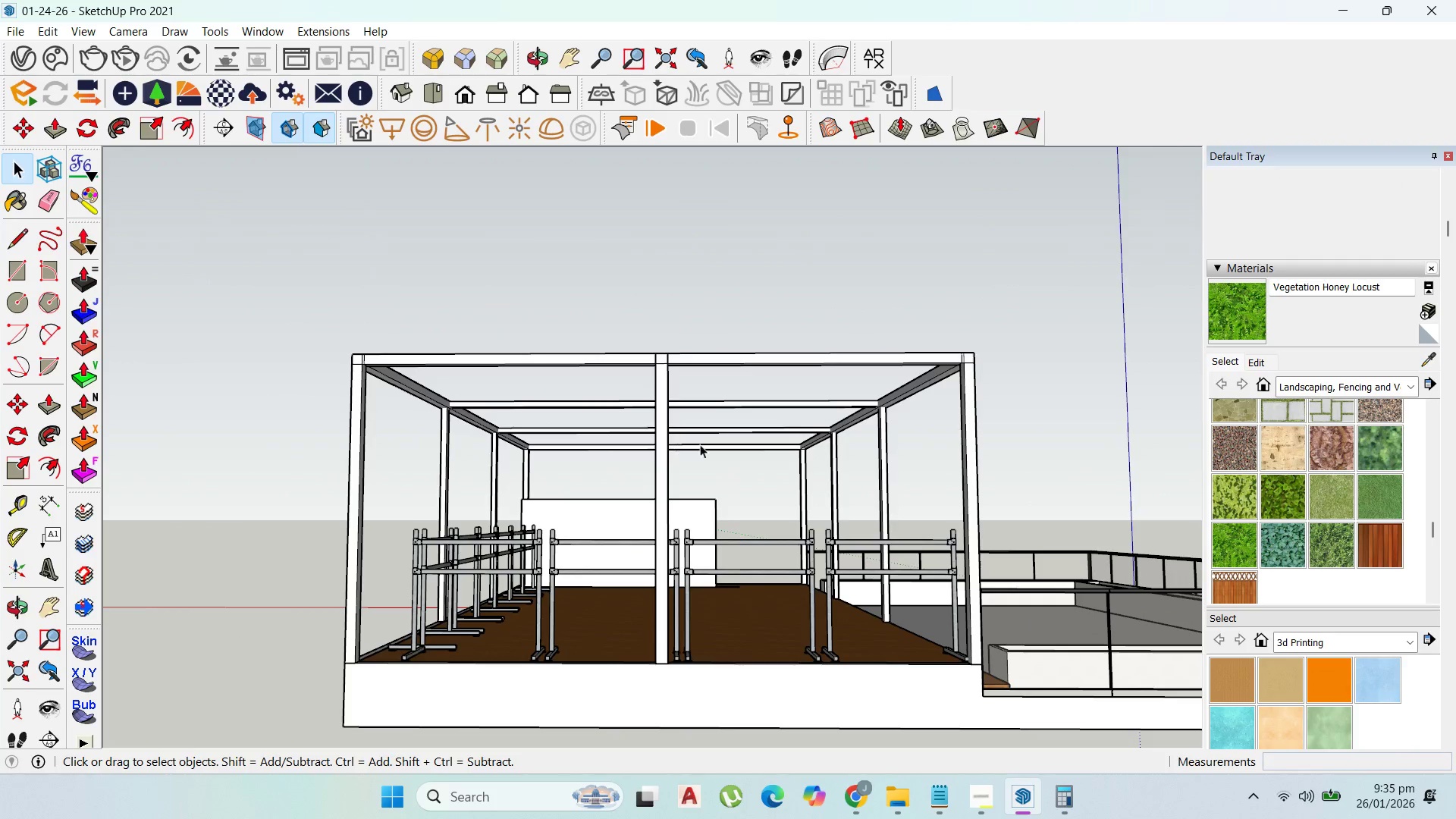 
key(Escape)
 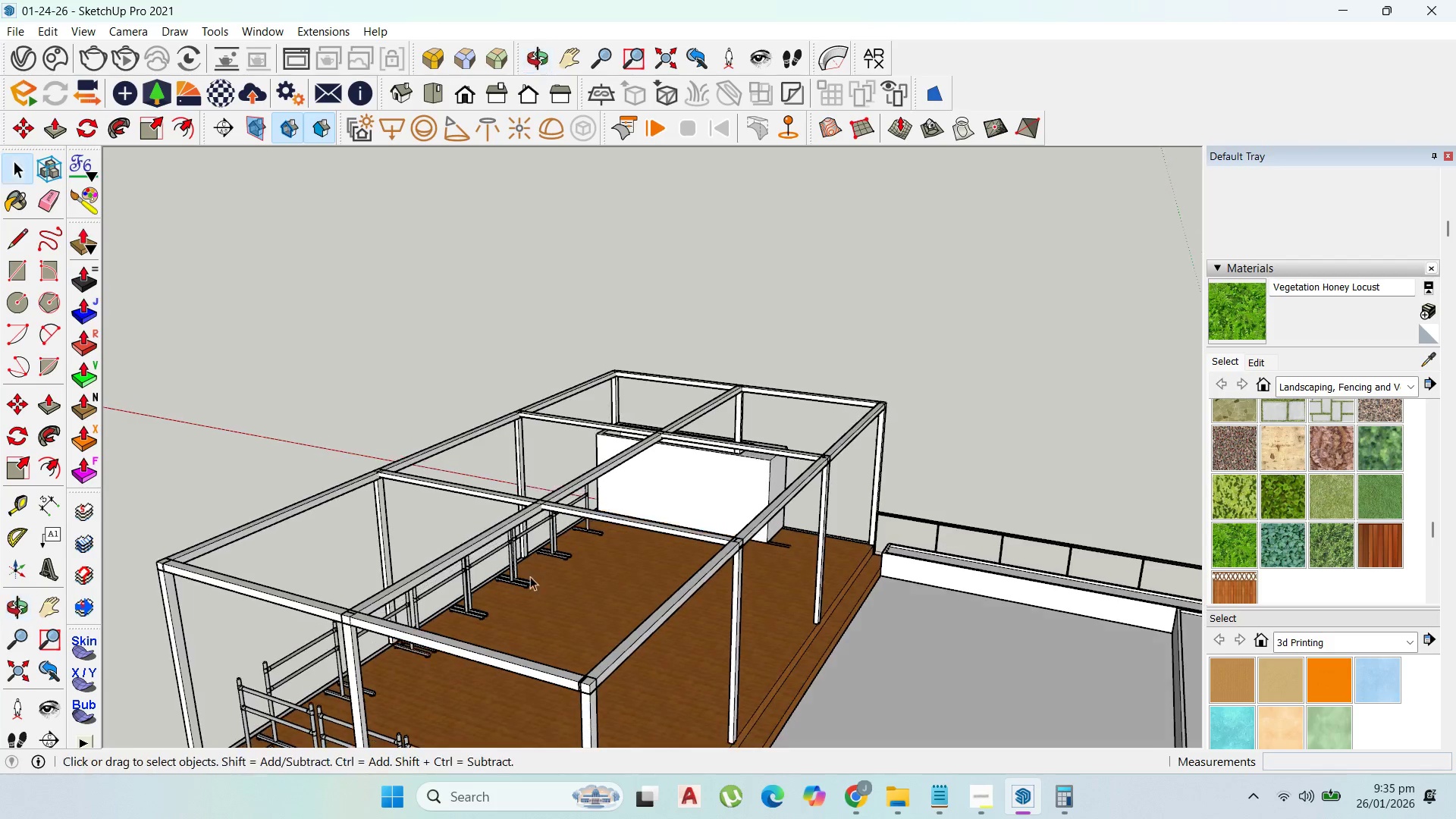 
scroll: coordinate [346, 566], scroll_direction: up, amount: 3.0
 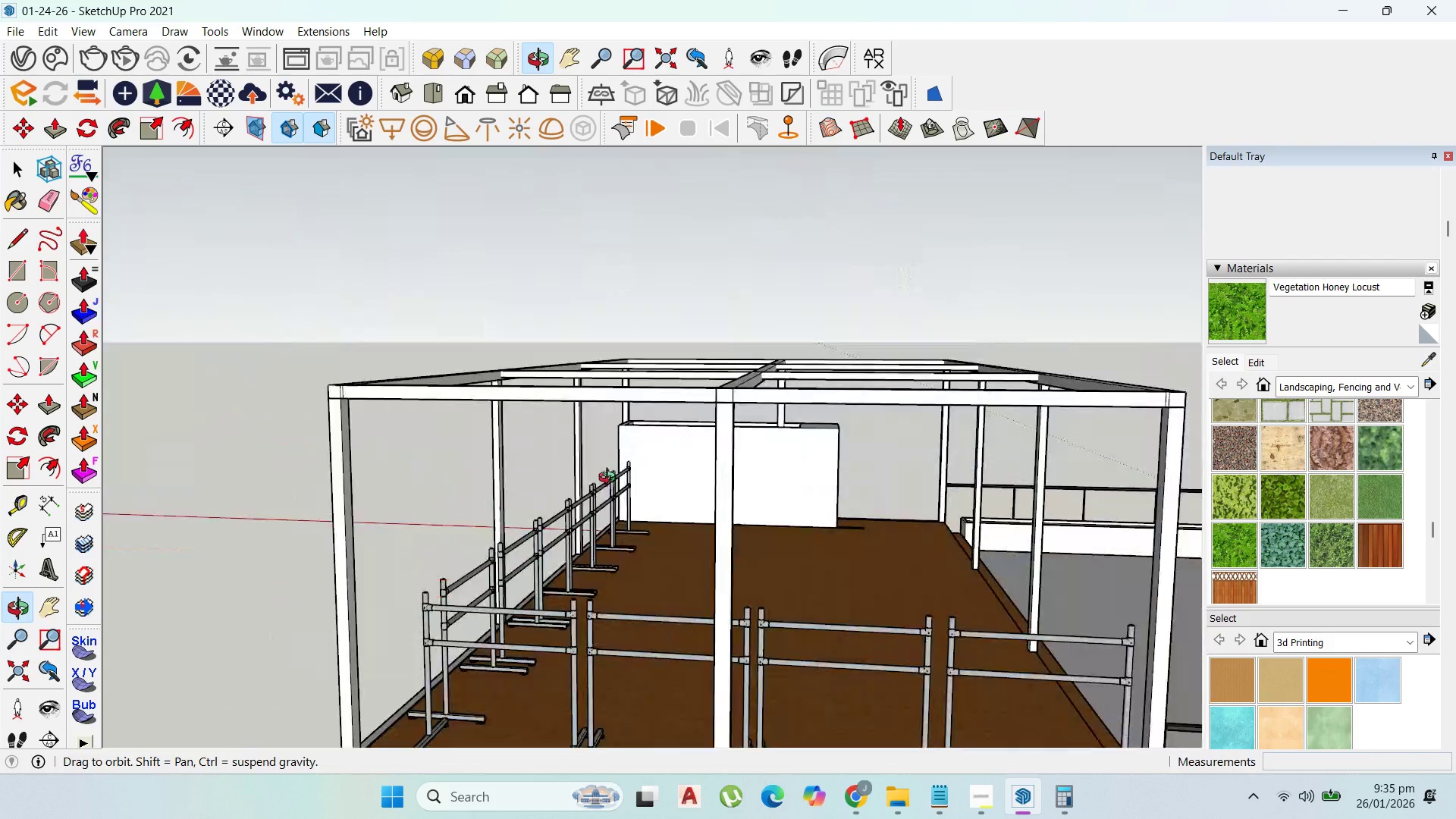 
scroll: coordinate [666, 519], scroll_direction: down, amount: 1.0
 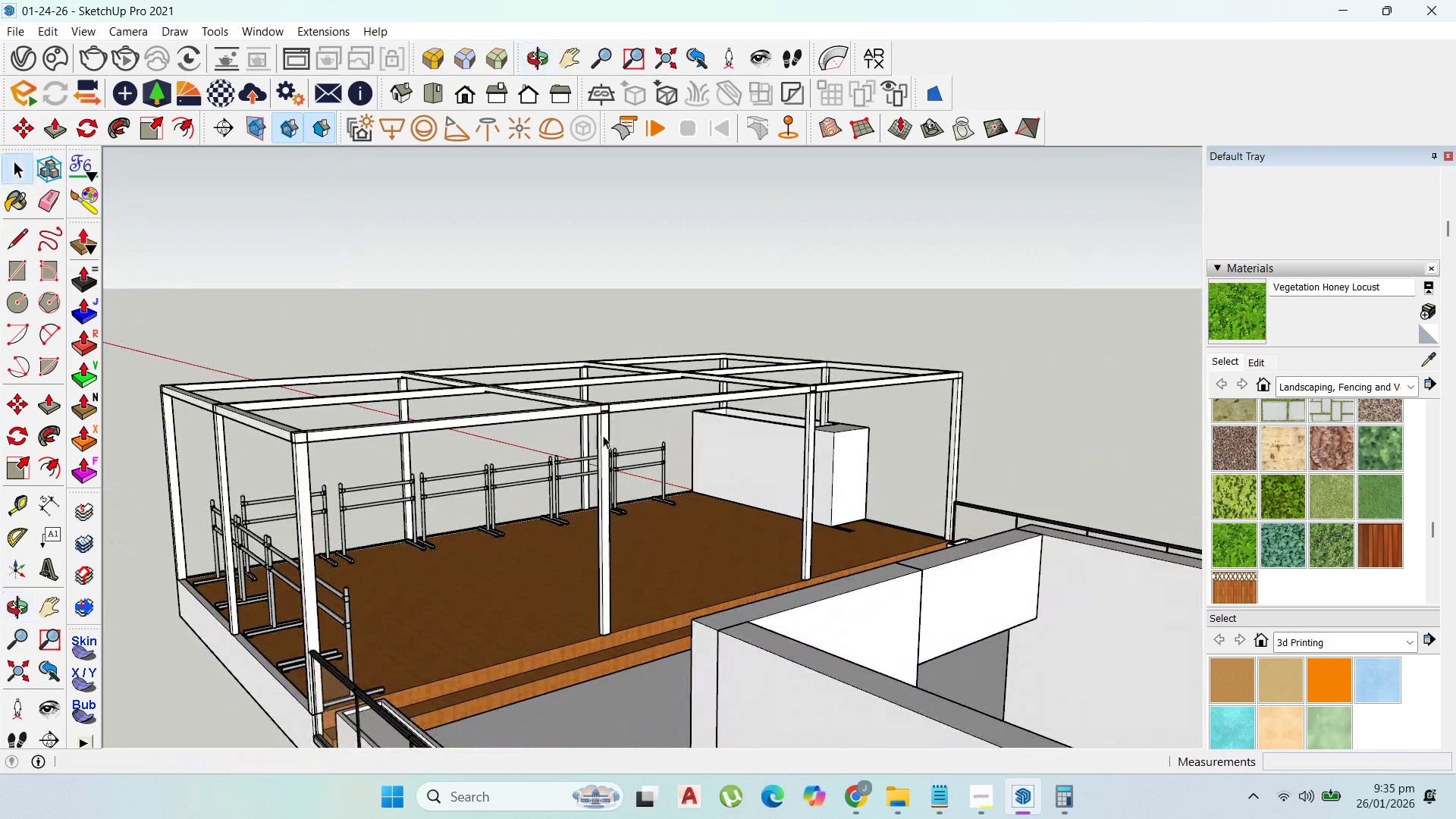 
scroll: coordinate [608, 437], scroll_direction: up, amount: 7.0
 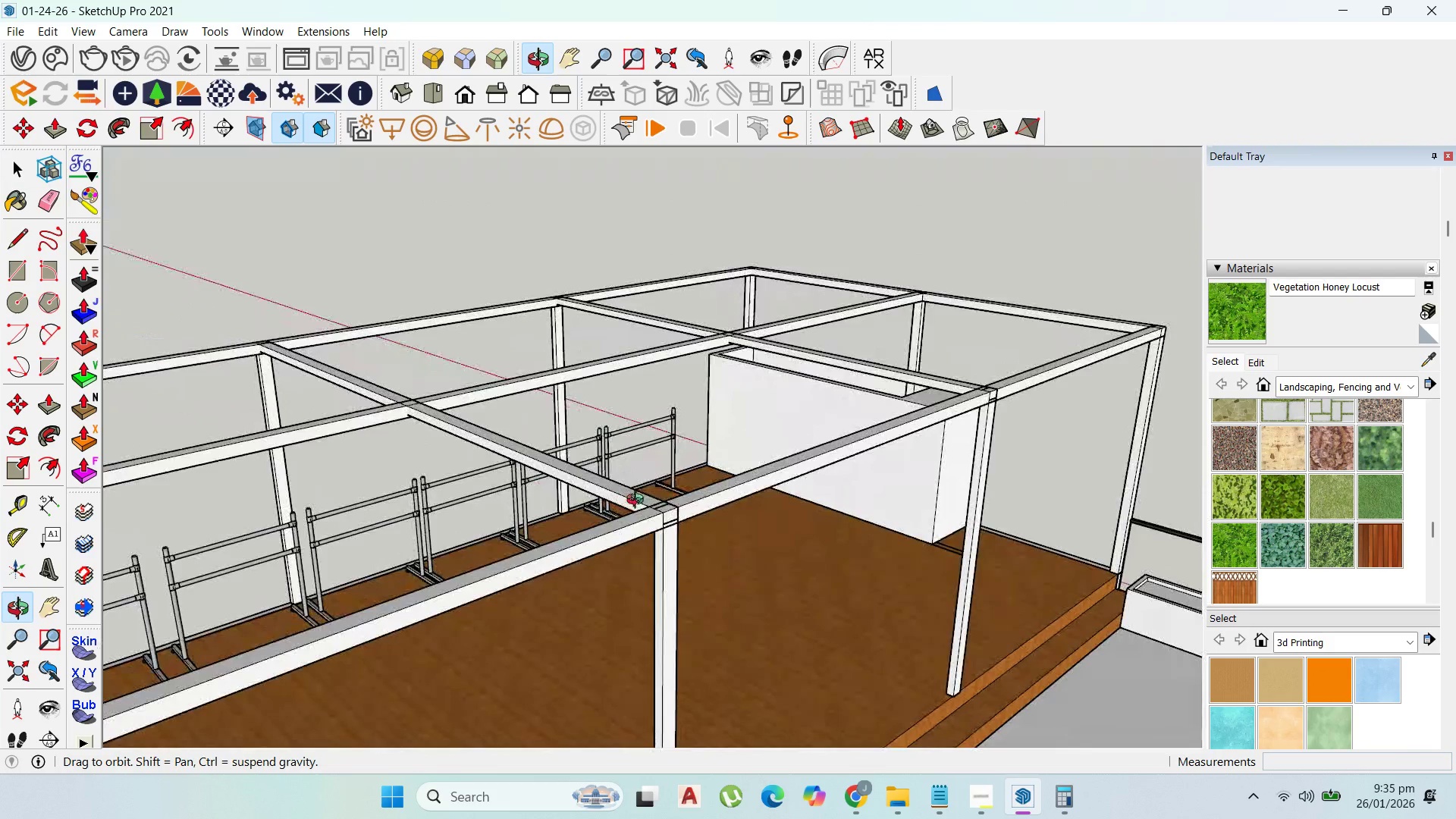 
key(Control+S)
 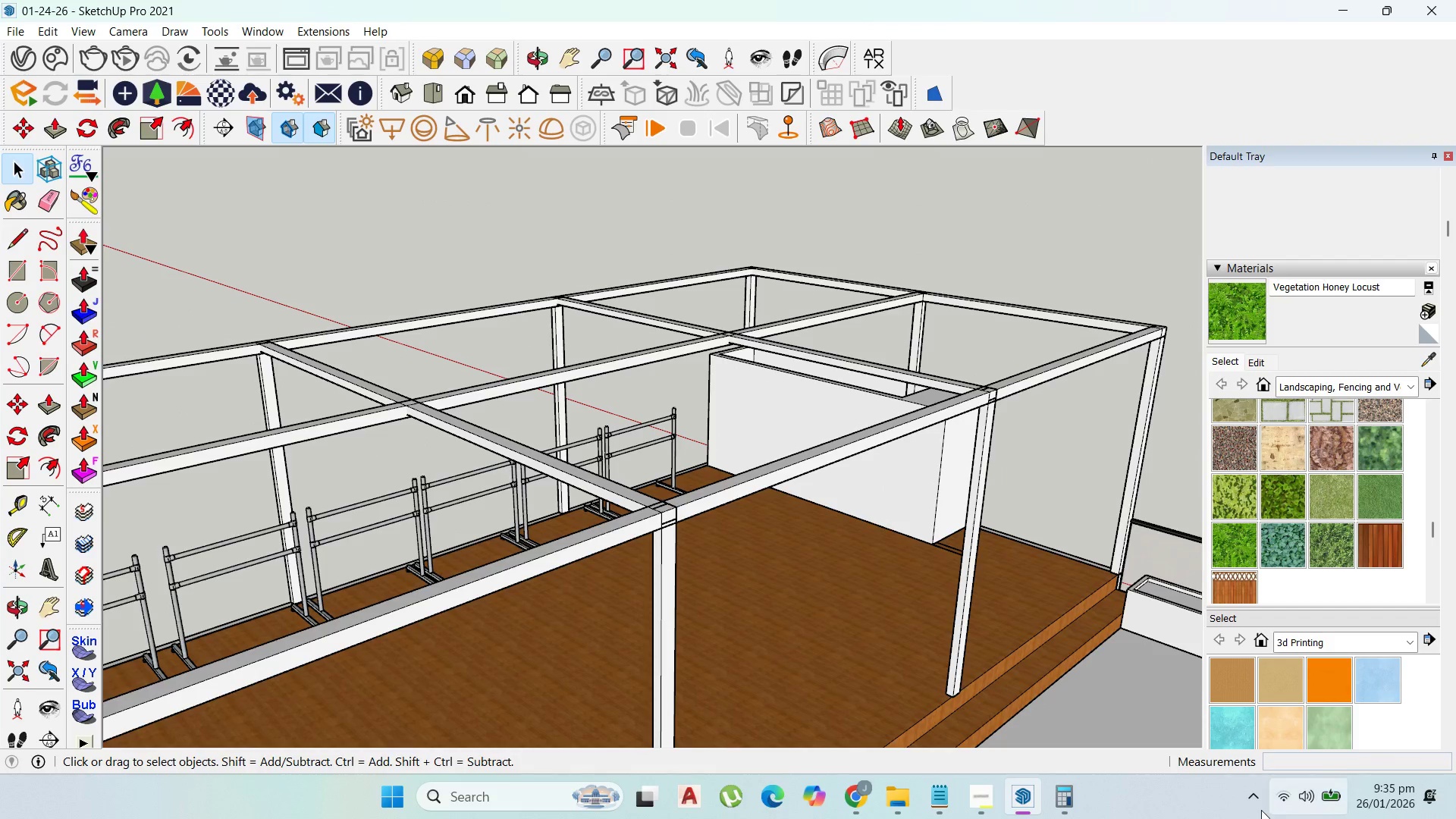 
left_click([982, 792])